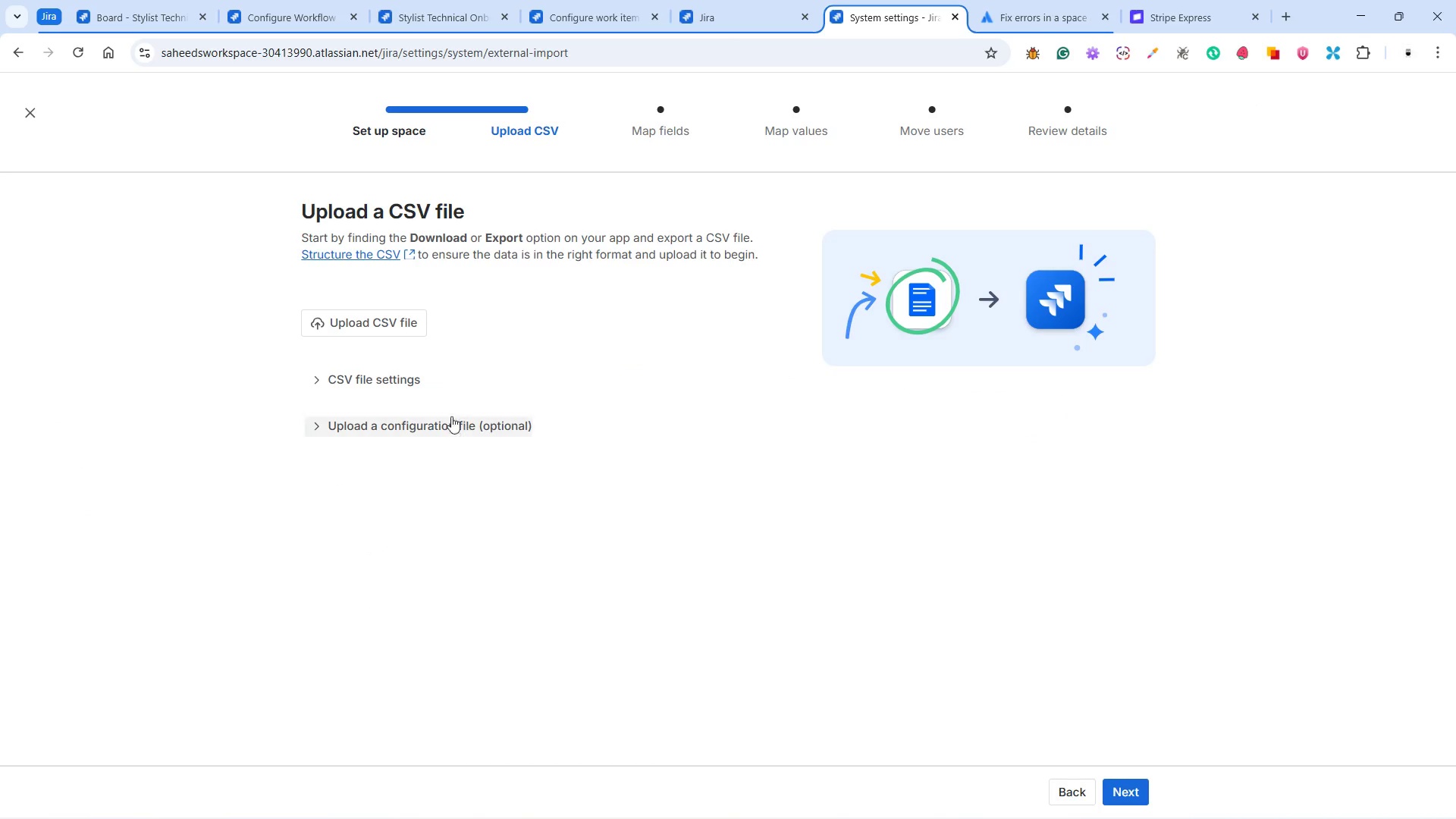 
left_click([388, 319])
 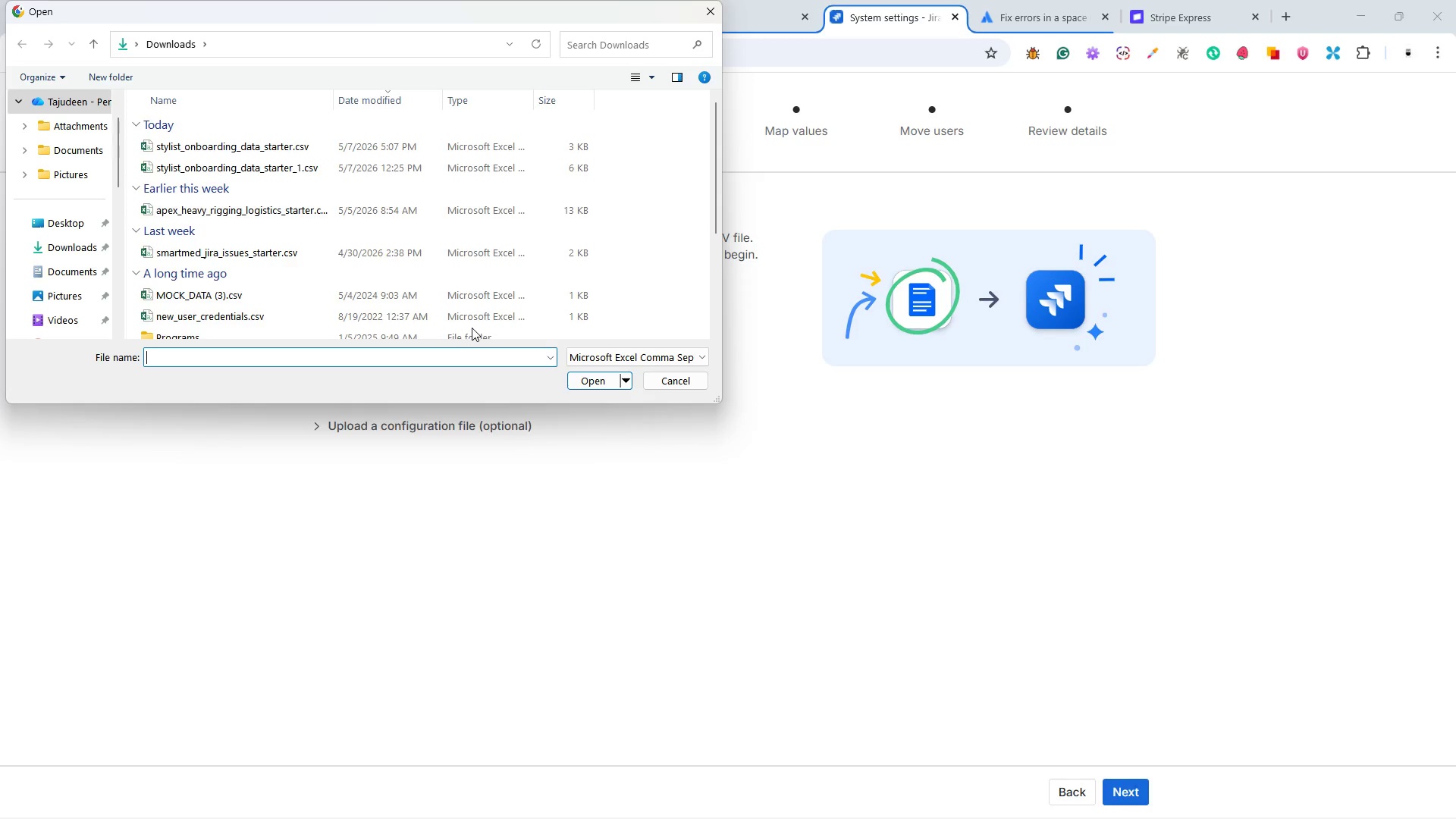 
wait(24.47)
 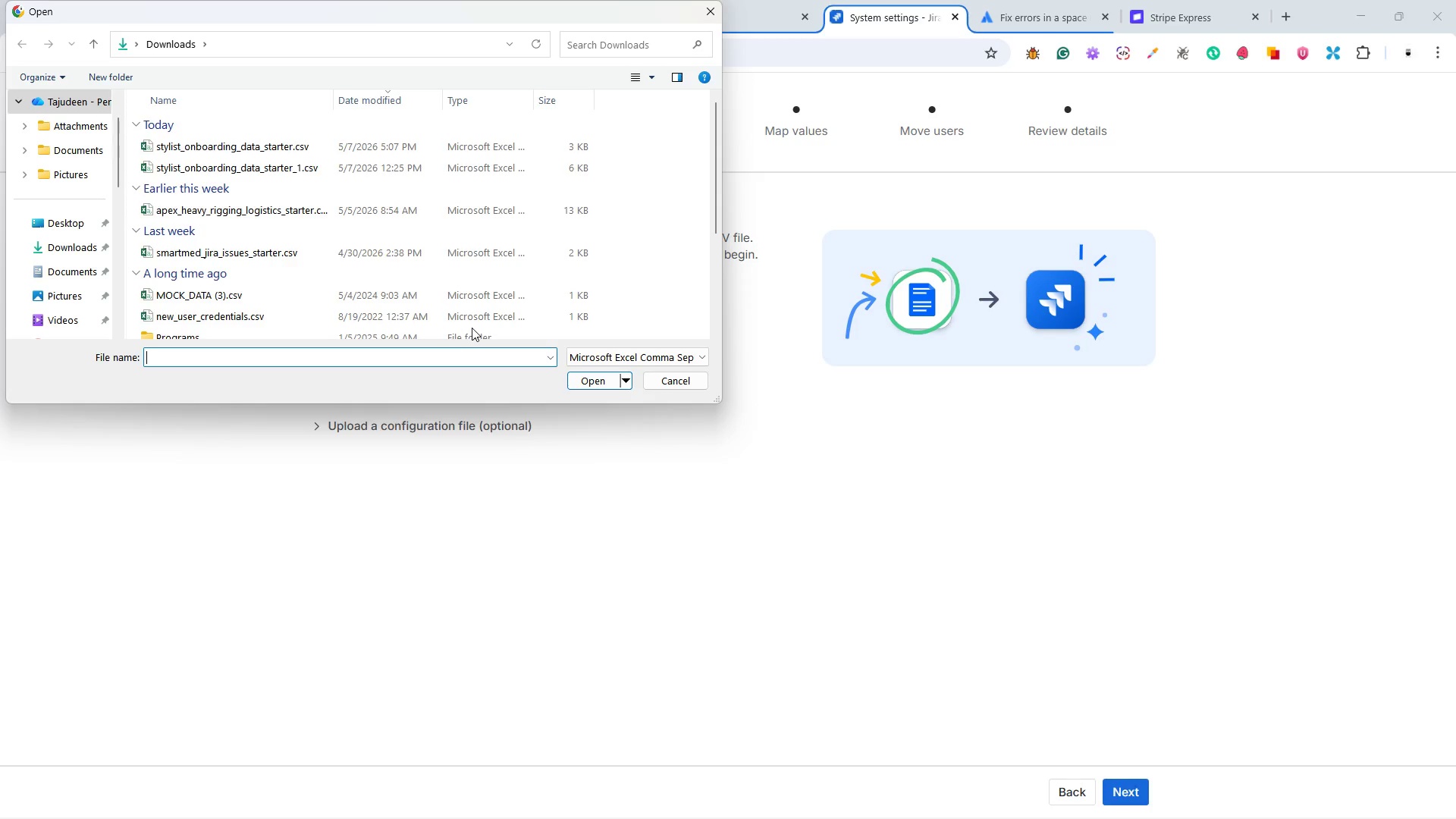 
left_click([321, 146])
 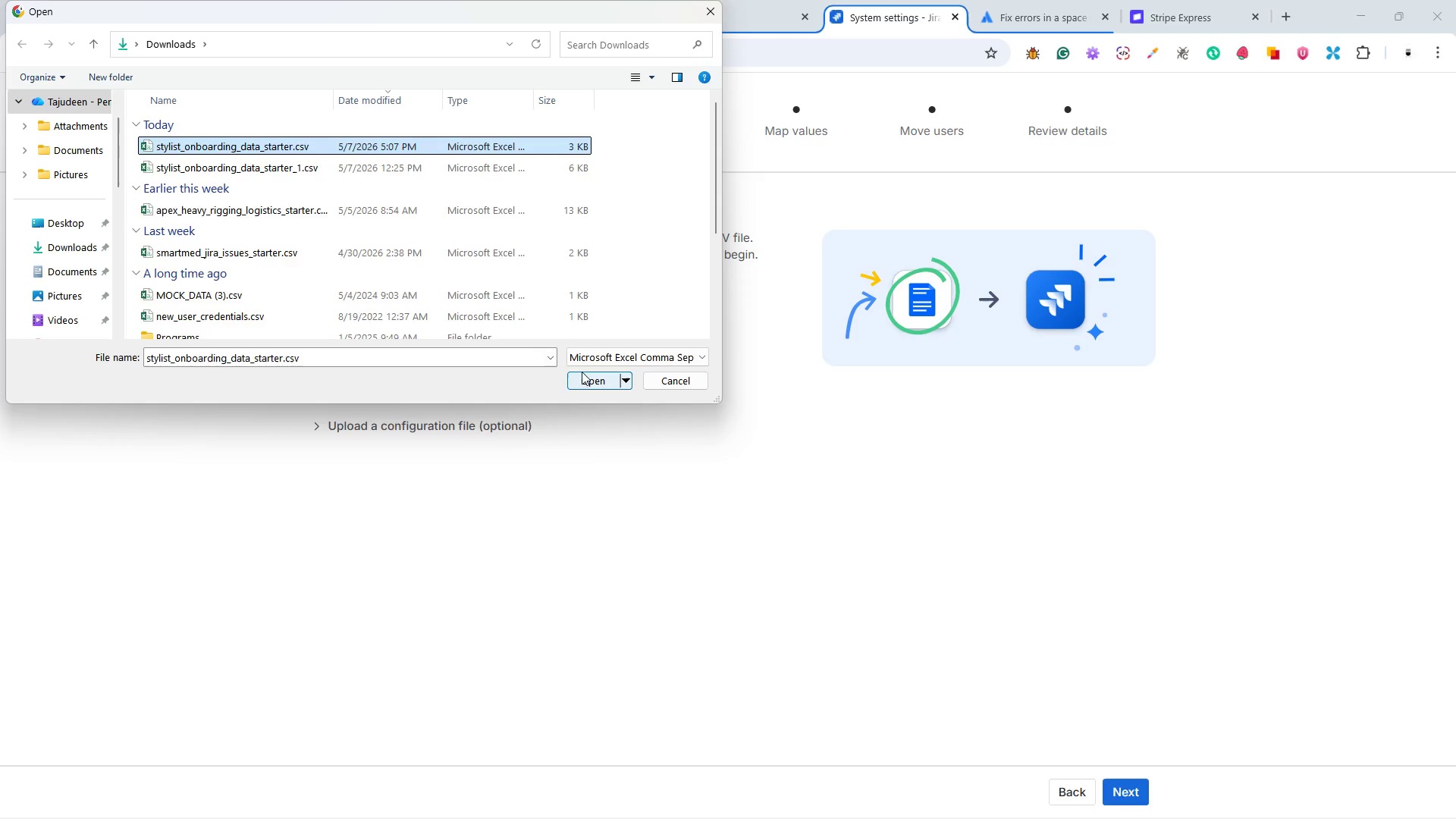 
left_click([584, 385])
 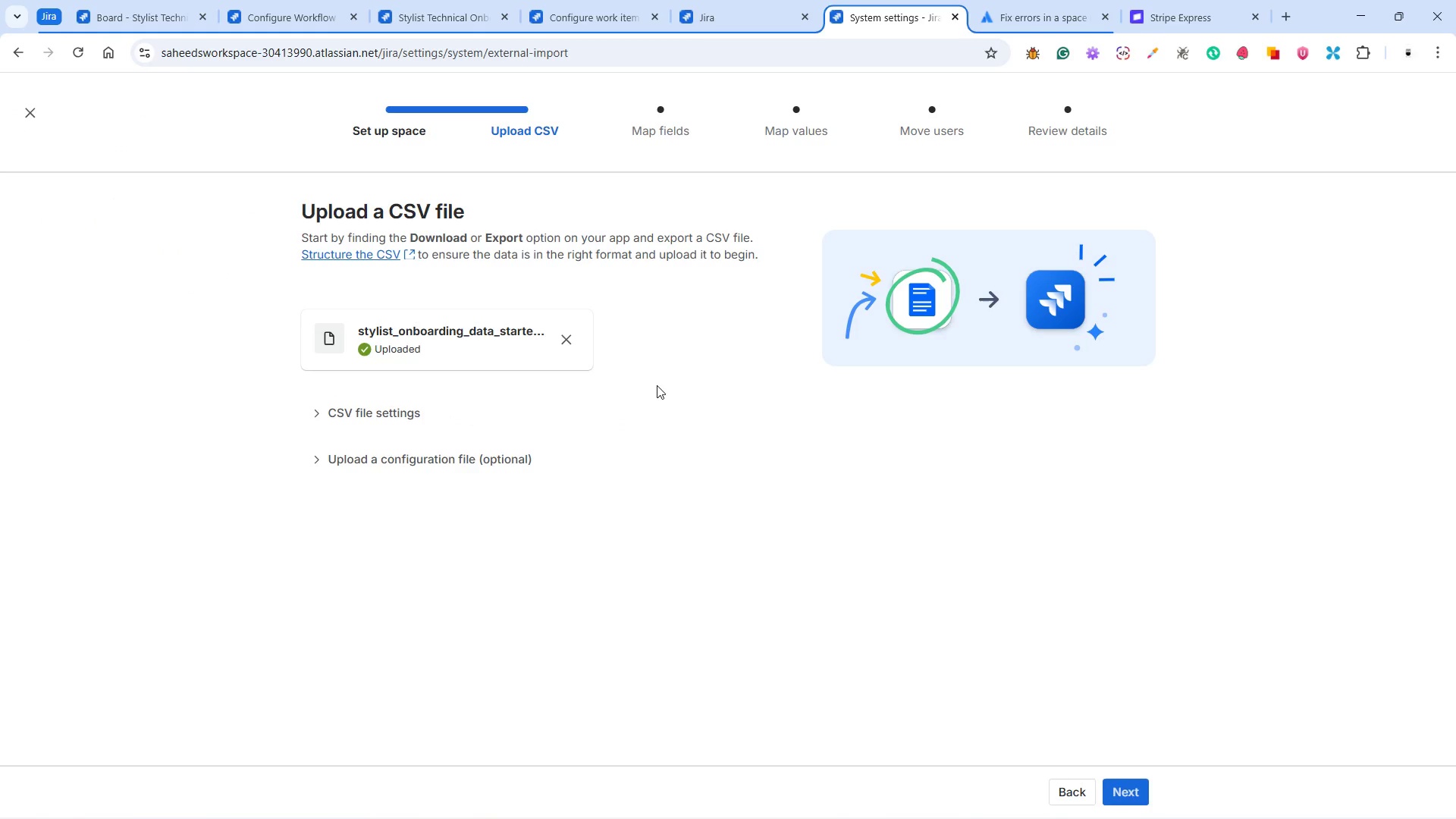 
wait(5.02)
 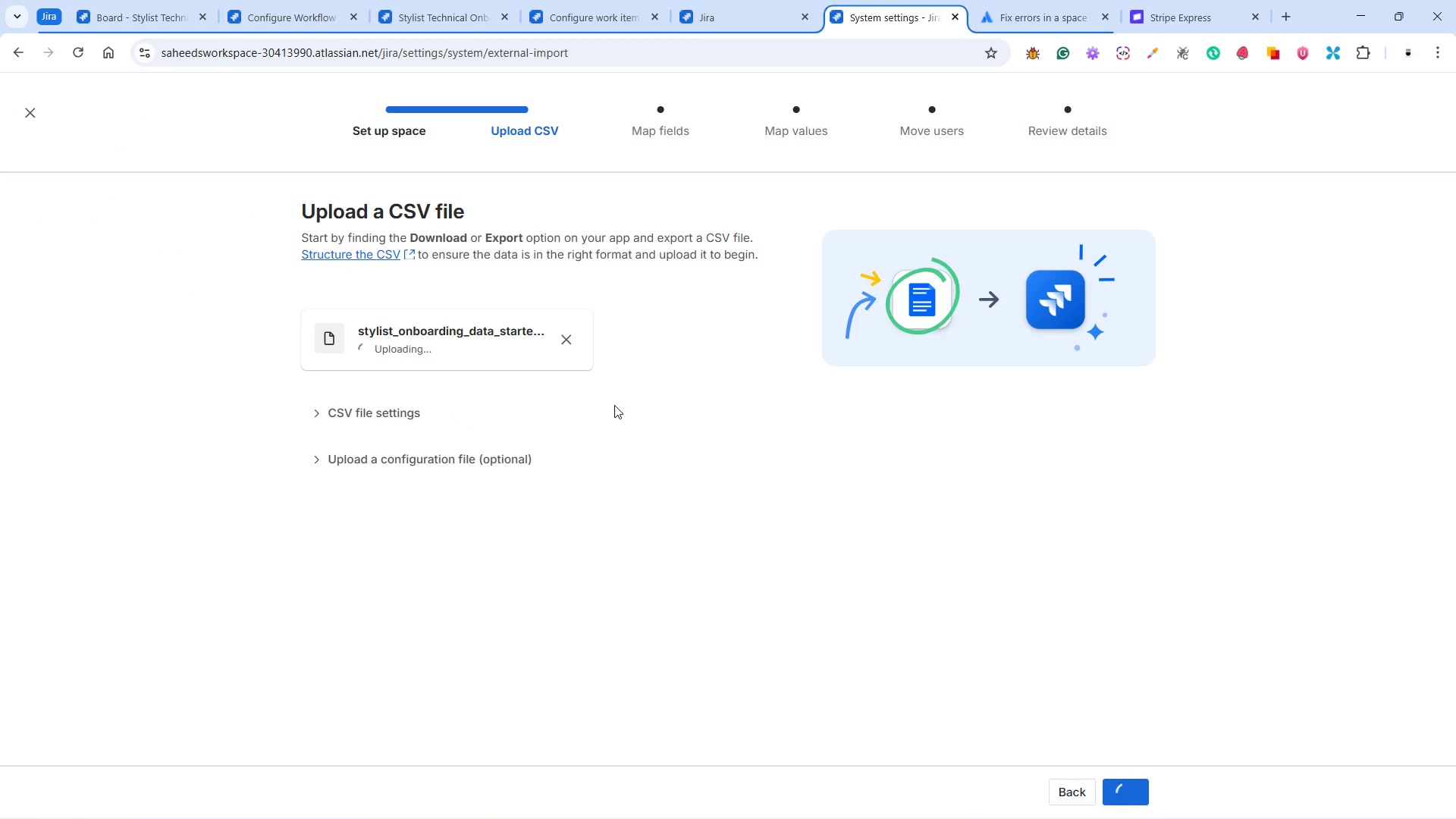 
left_click([1143, 794])
 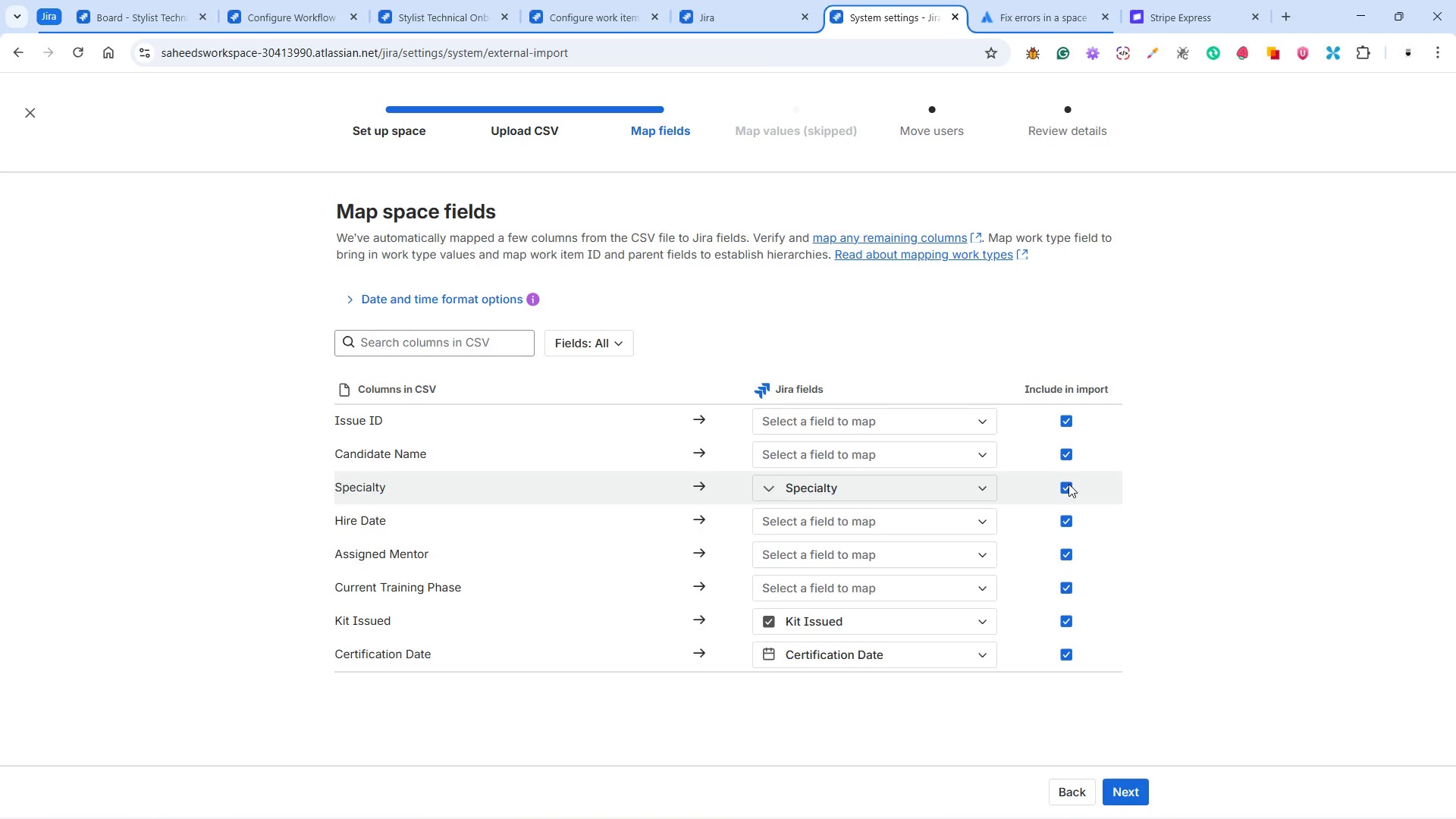 
wait(5.78)
 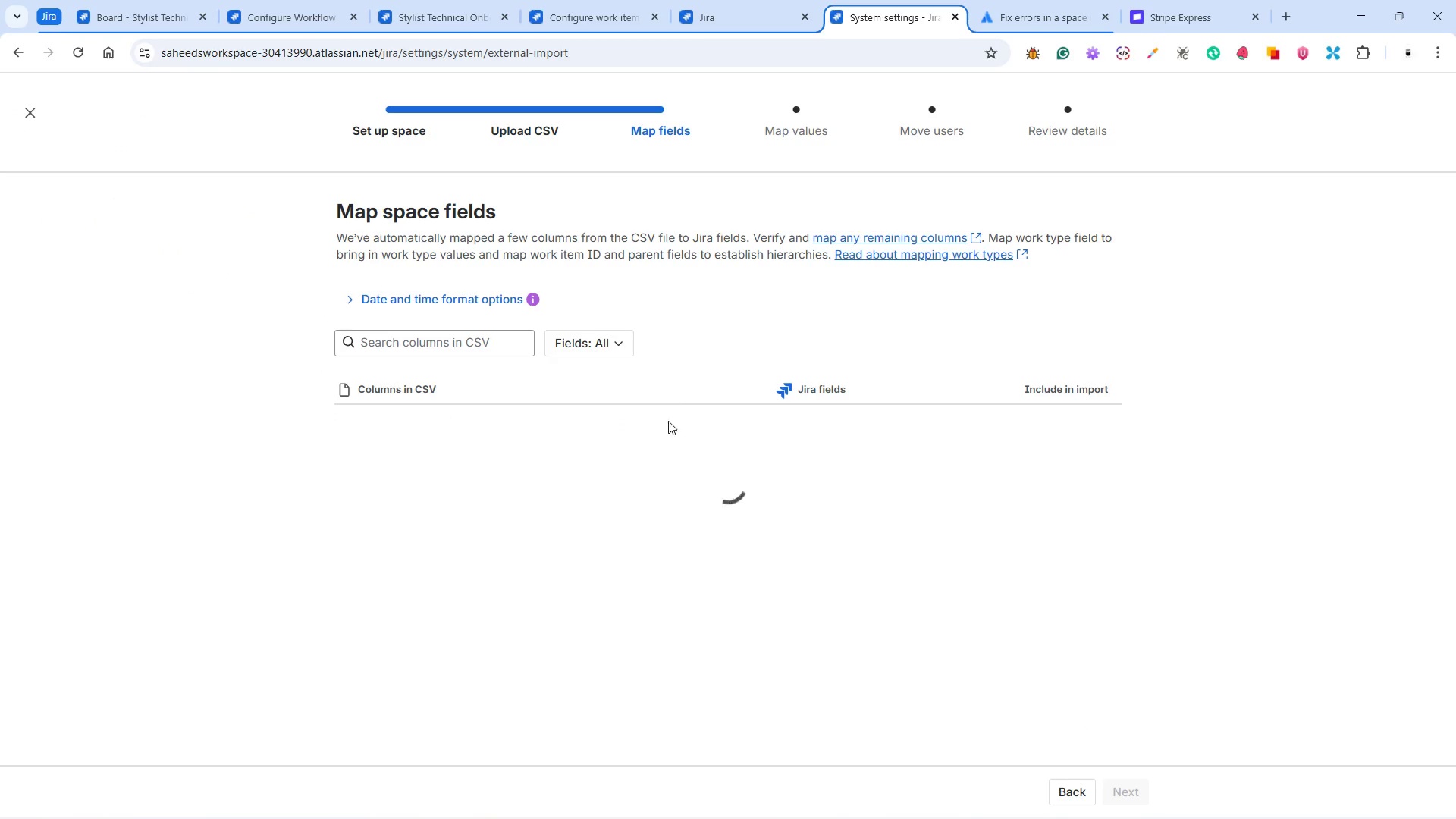 
left_click_drag(start_coordinate=[1065, 653], to_coordinate=[1067, 647])
 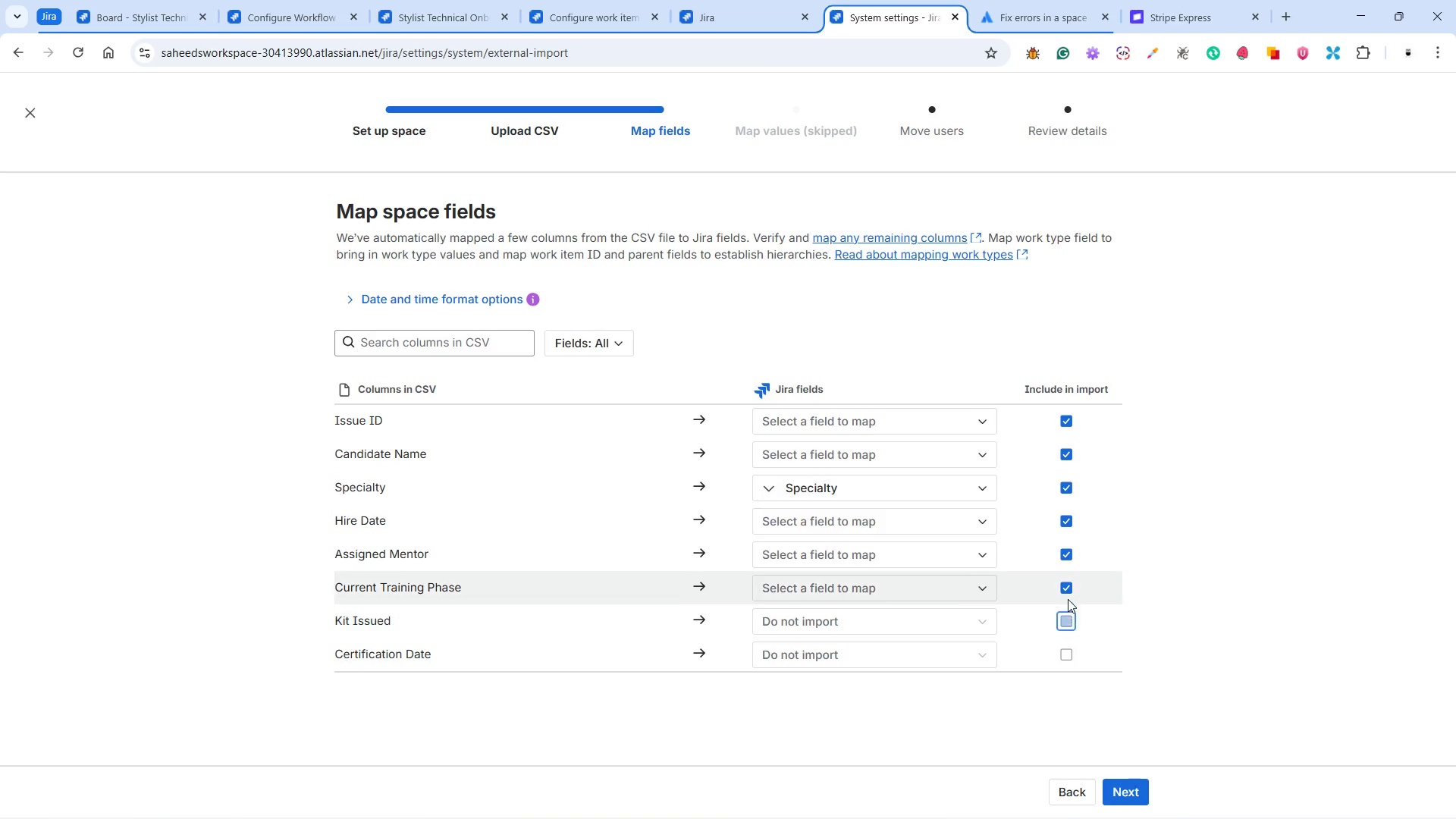 
double_click([1068, 588])
 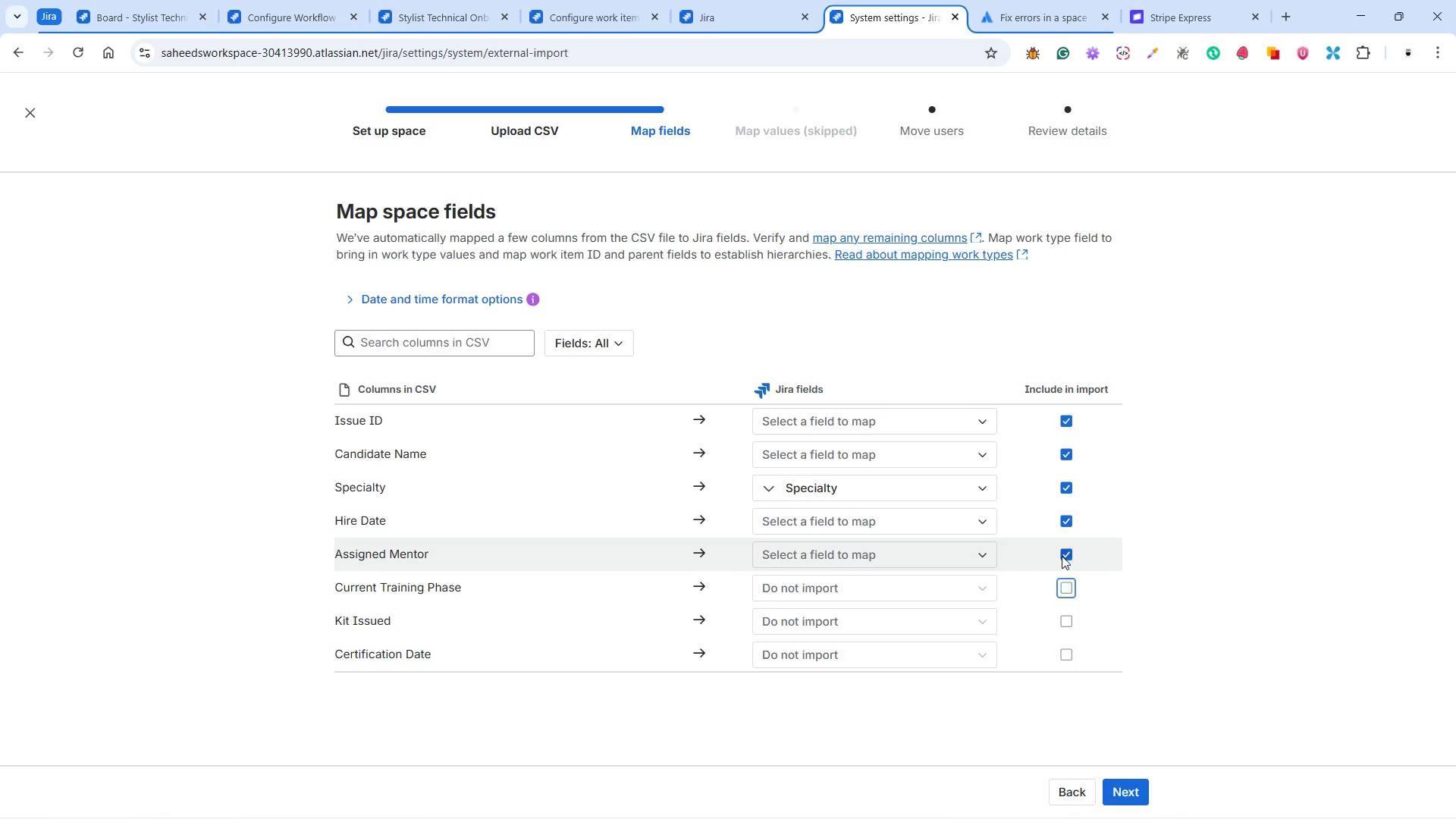 
triple_click([1062, 556])
 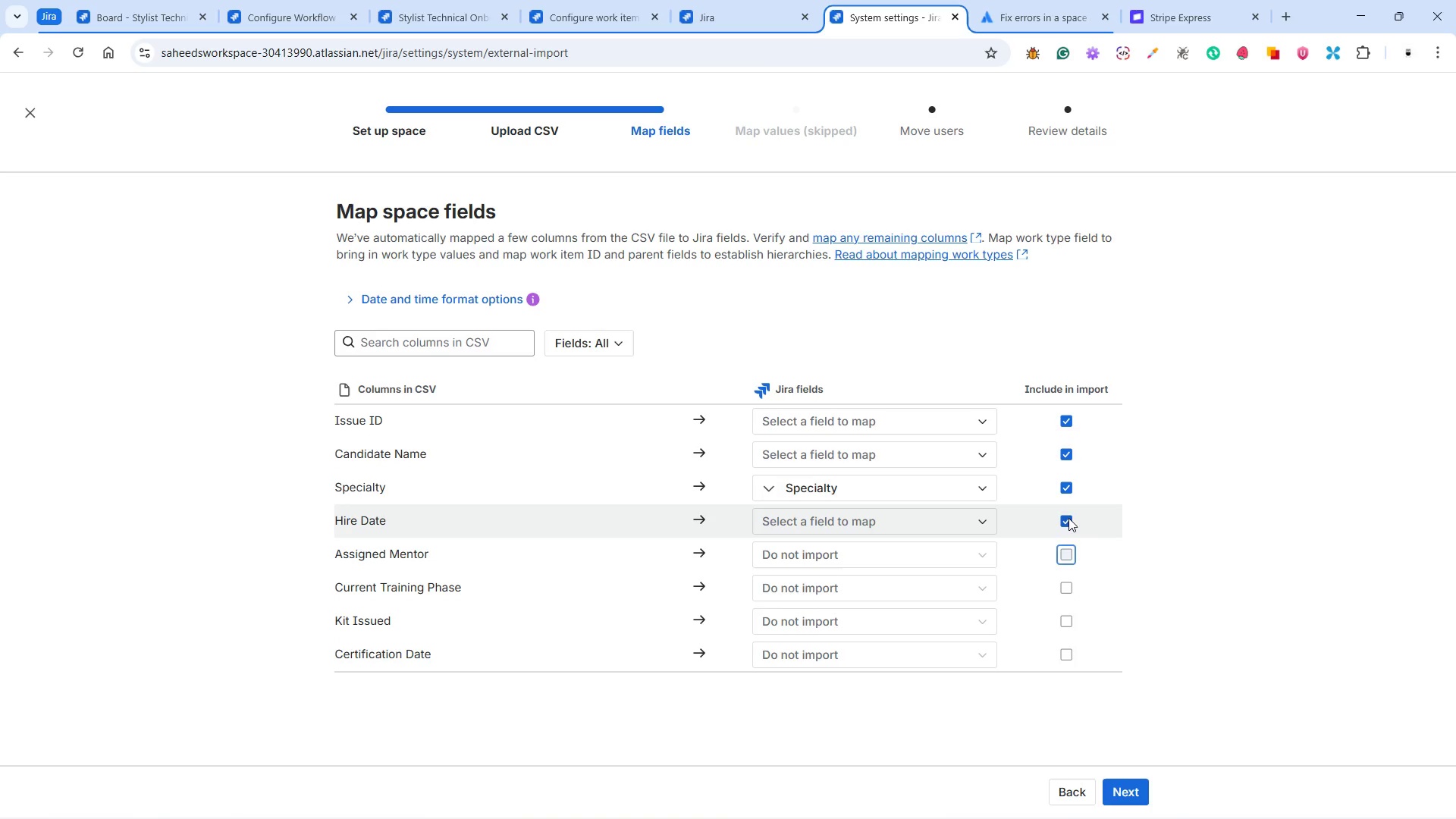 
triple_click([1068, 518])
 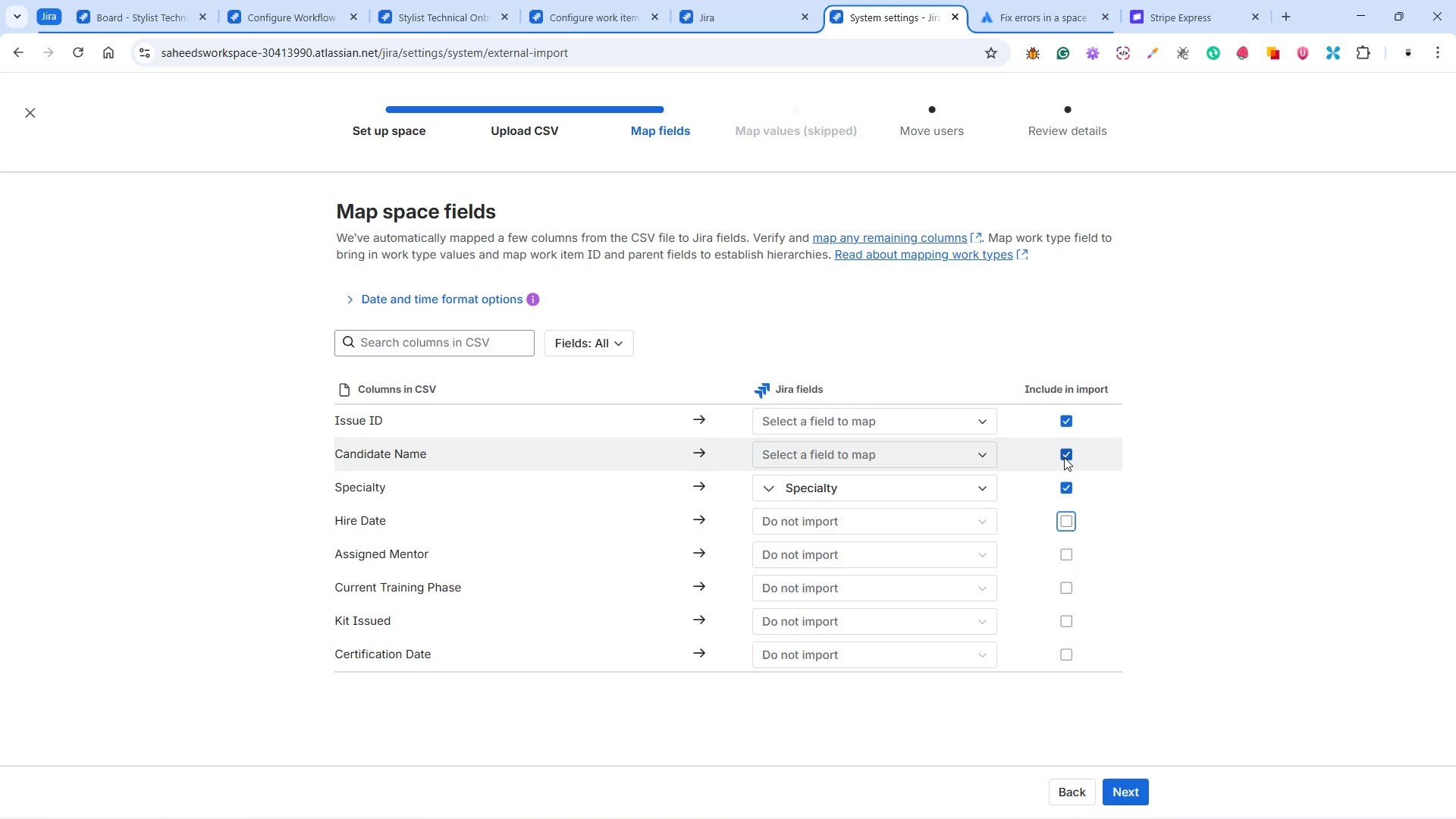 
left_click([1063, 425])
 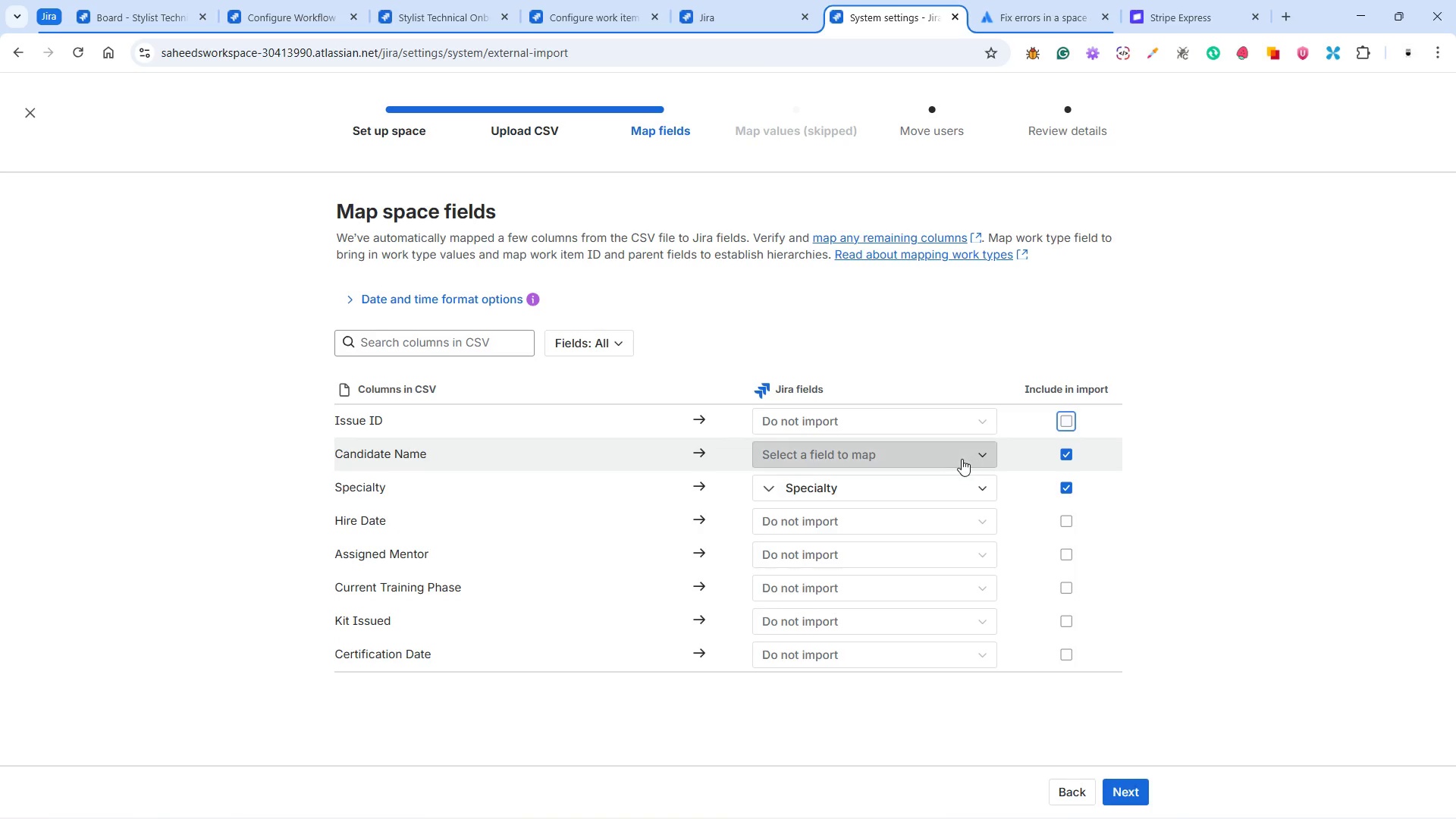 
left_click([960, 457])
 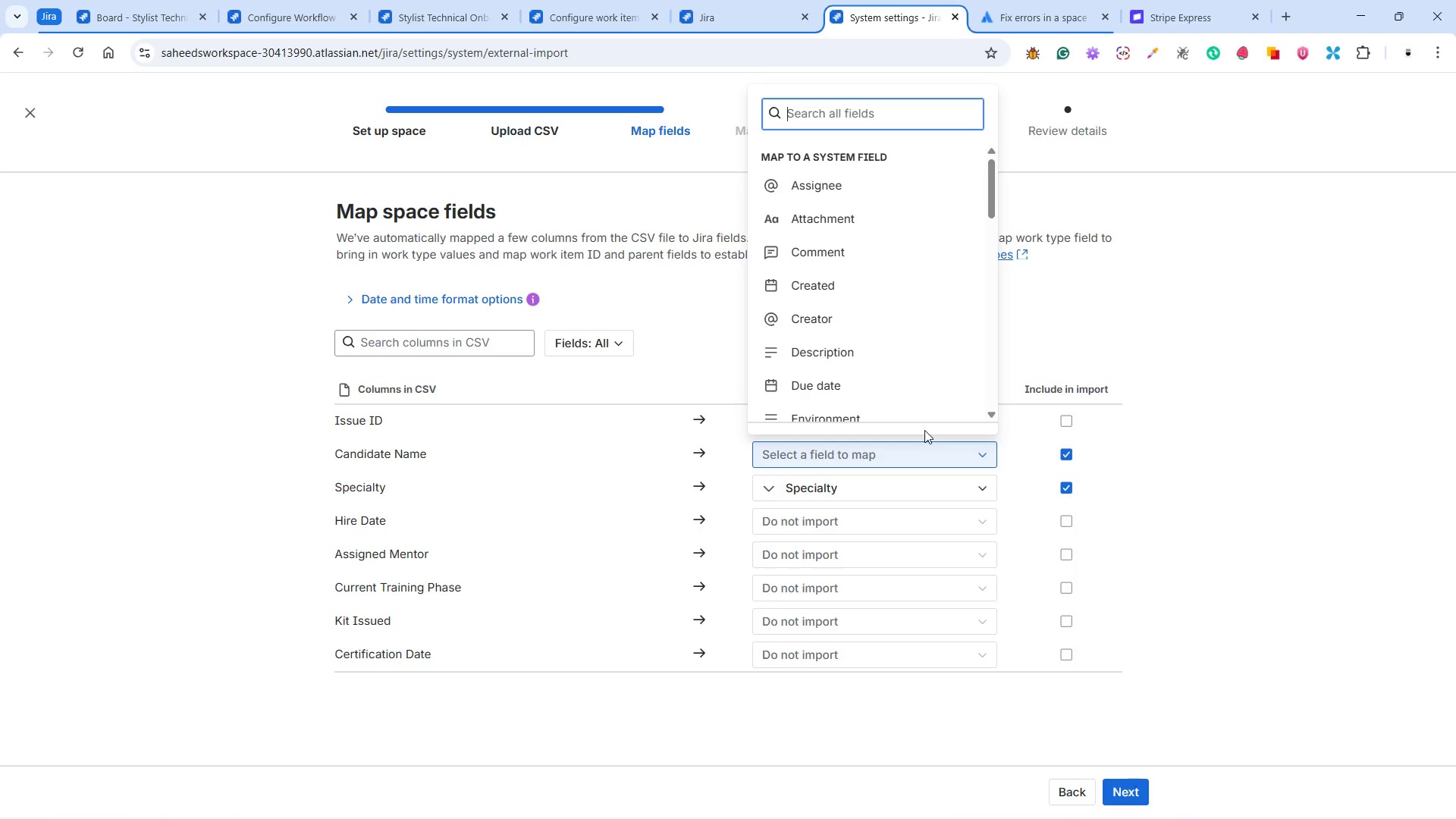 
type(sum)
 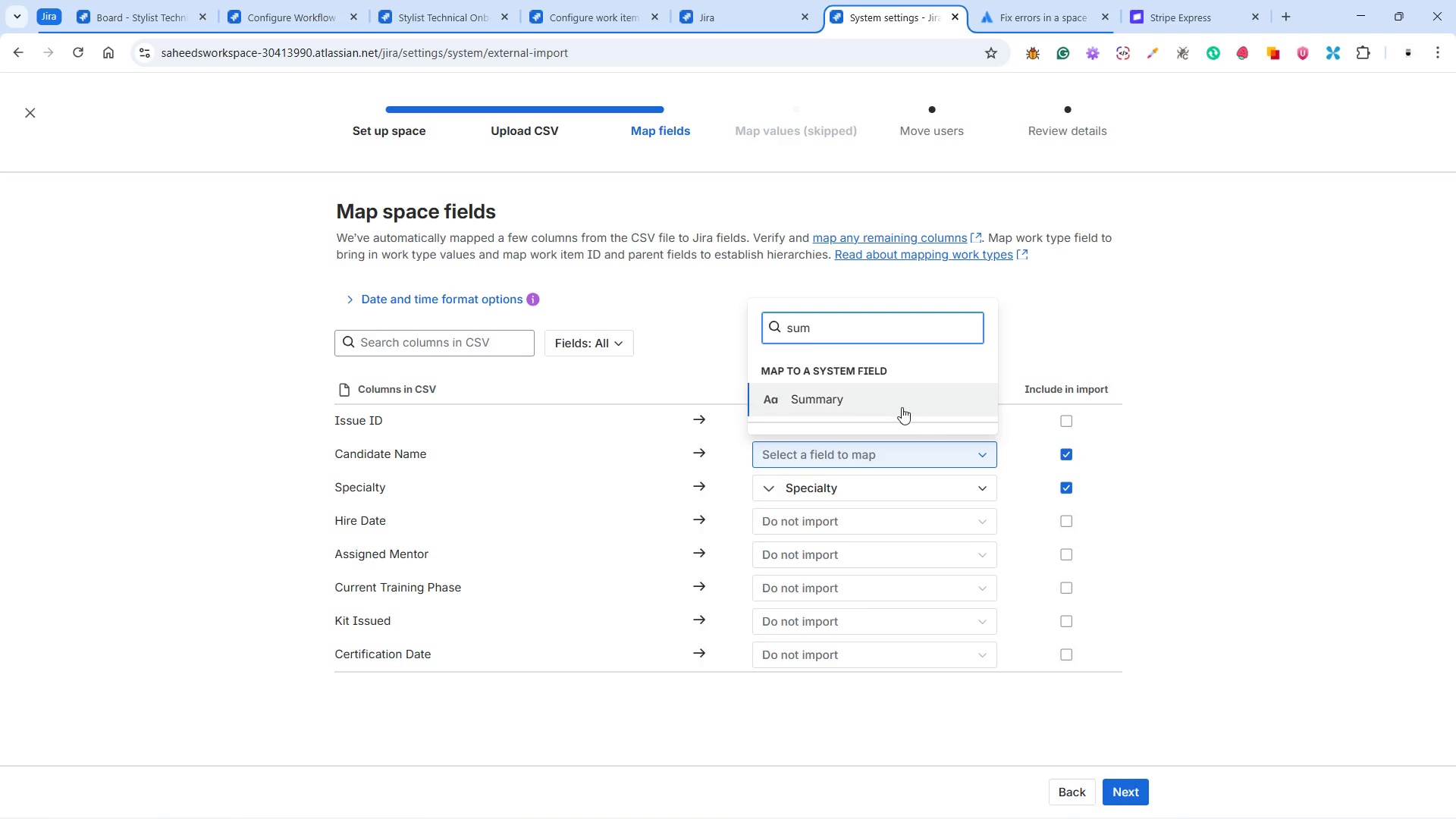 
left_click([899, 400])
 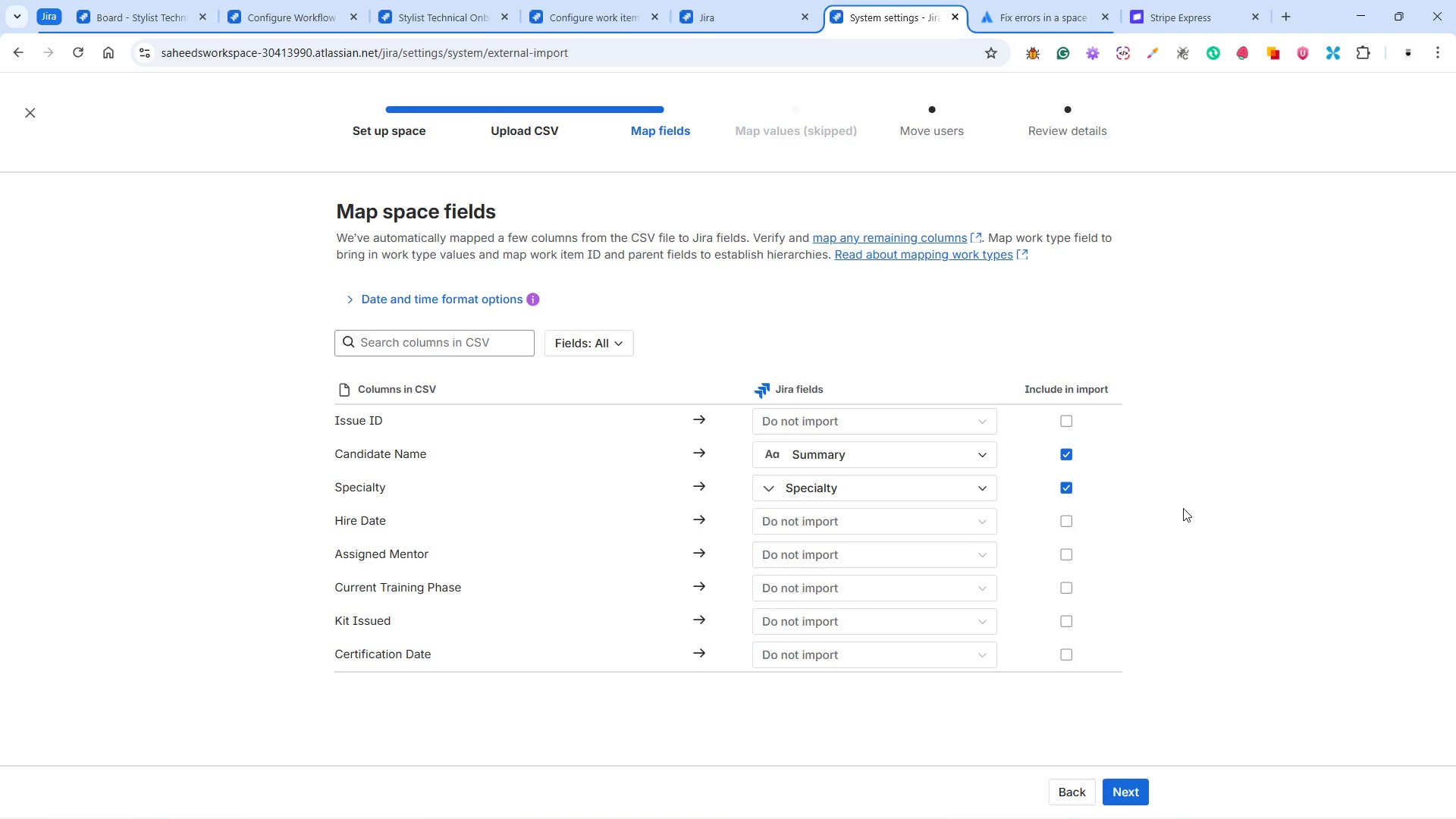 
left_click([1188, 511])
 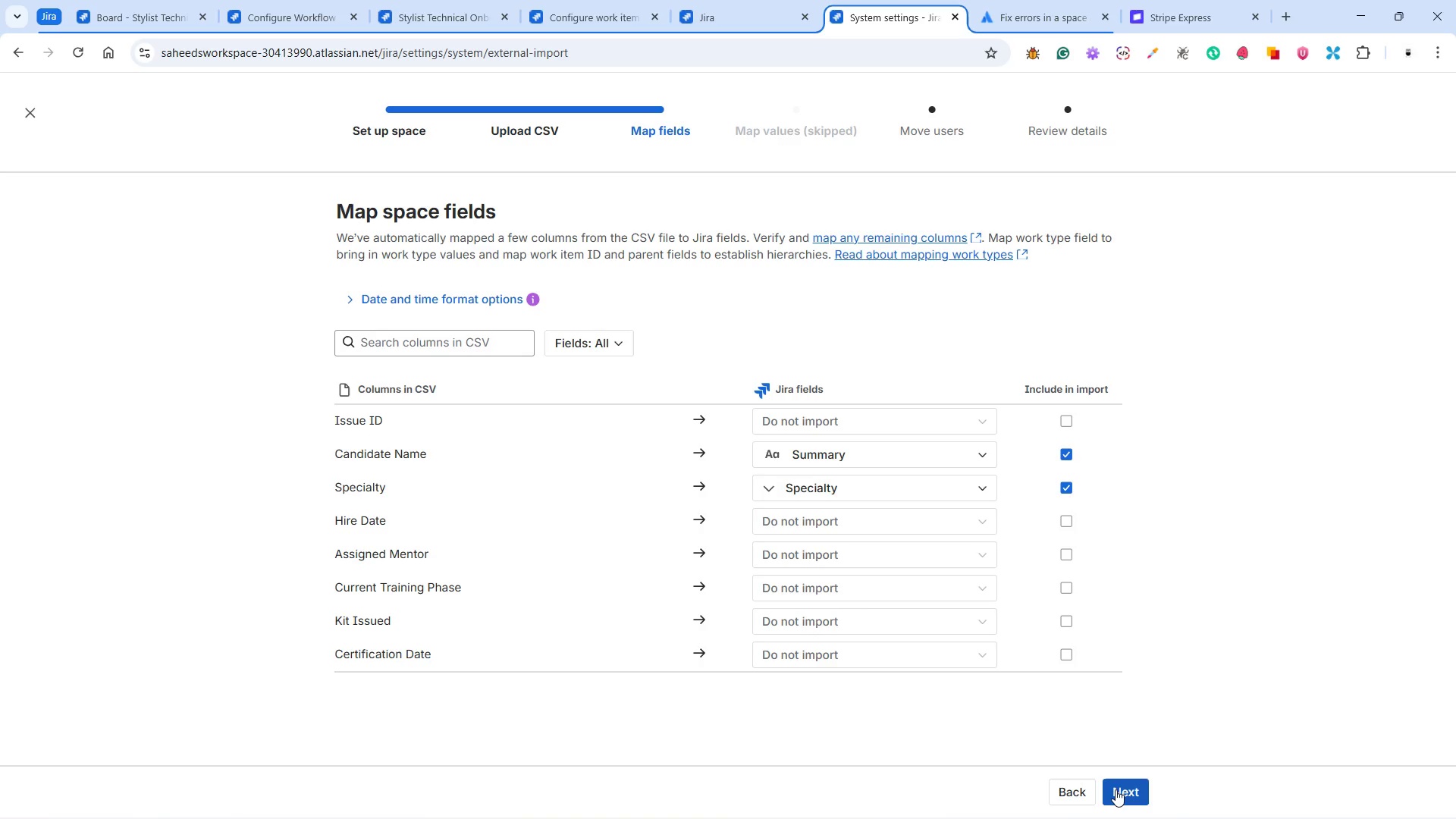 
left_click([1116, 790])
 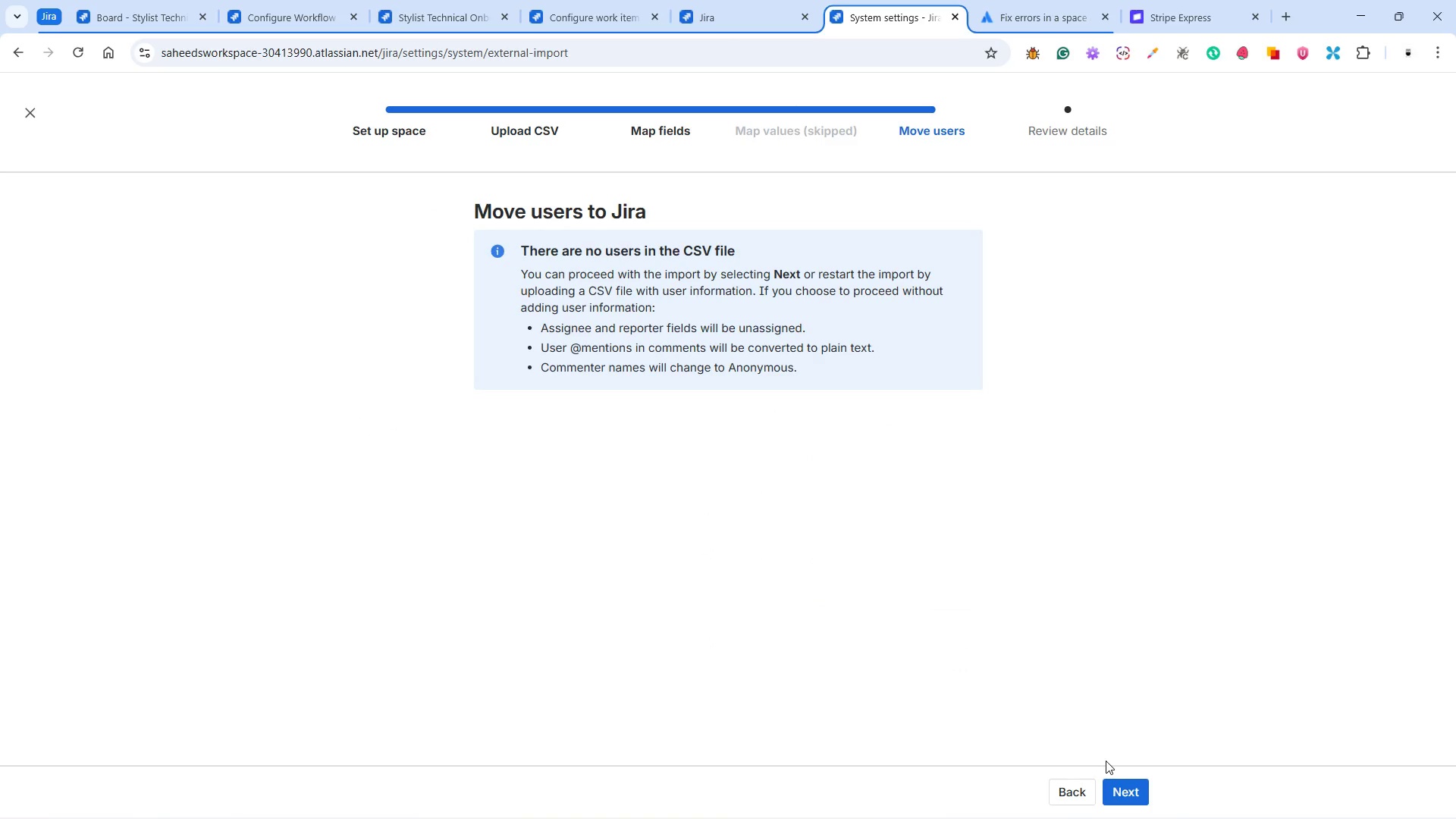 
left_click([1122, 779])
 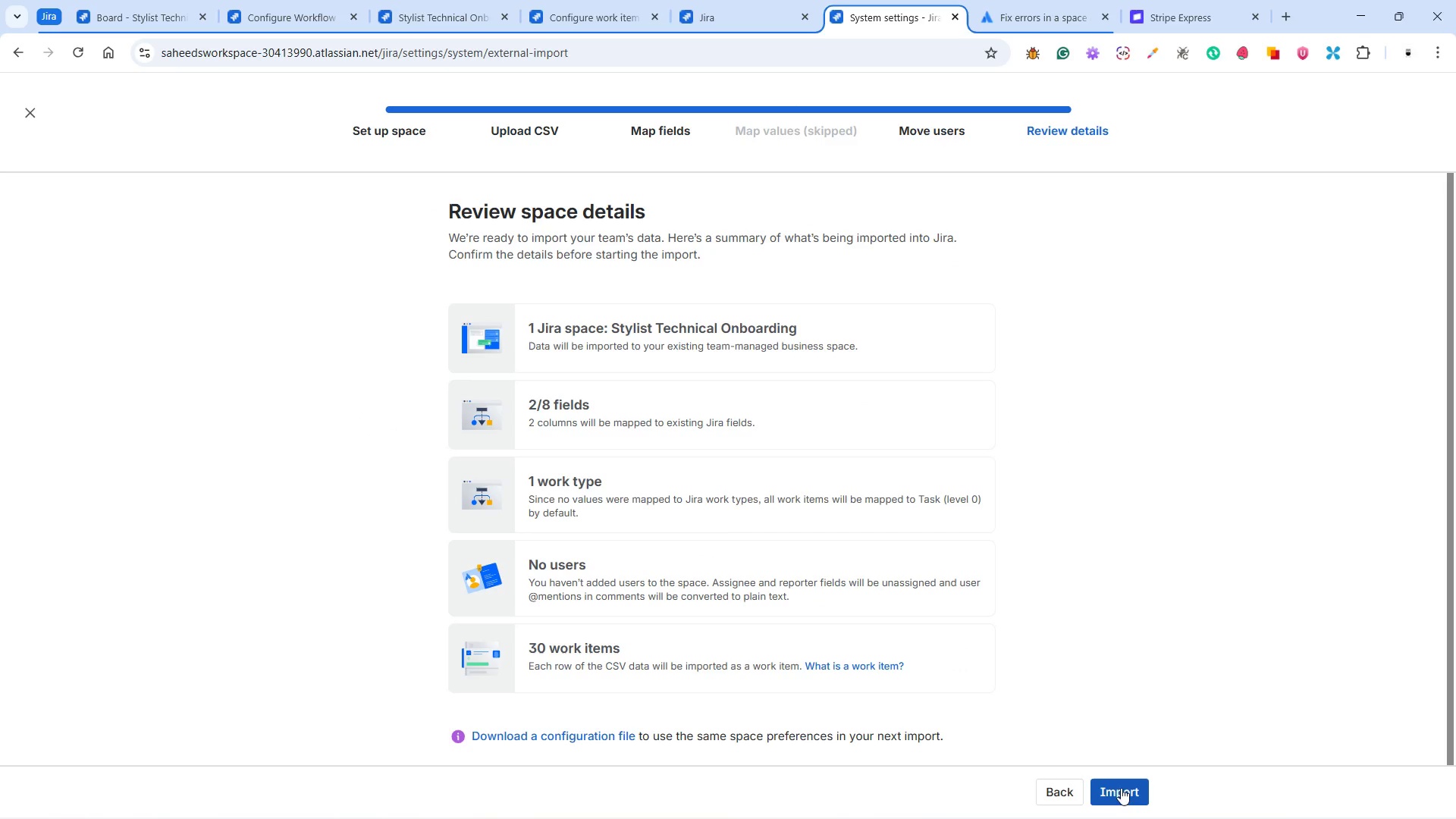 
left_click([1120, 796])
 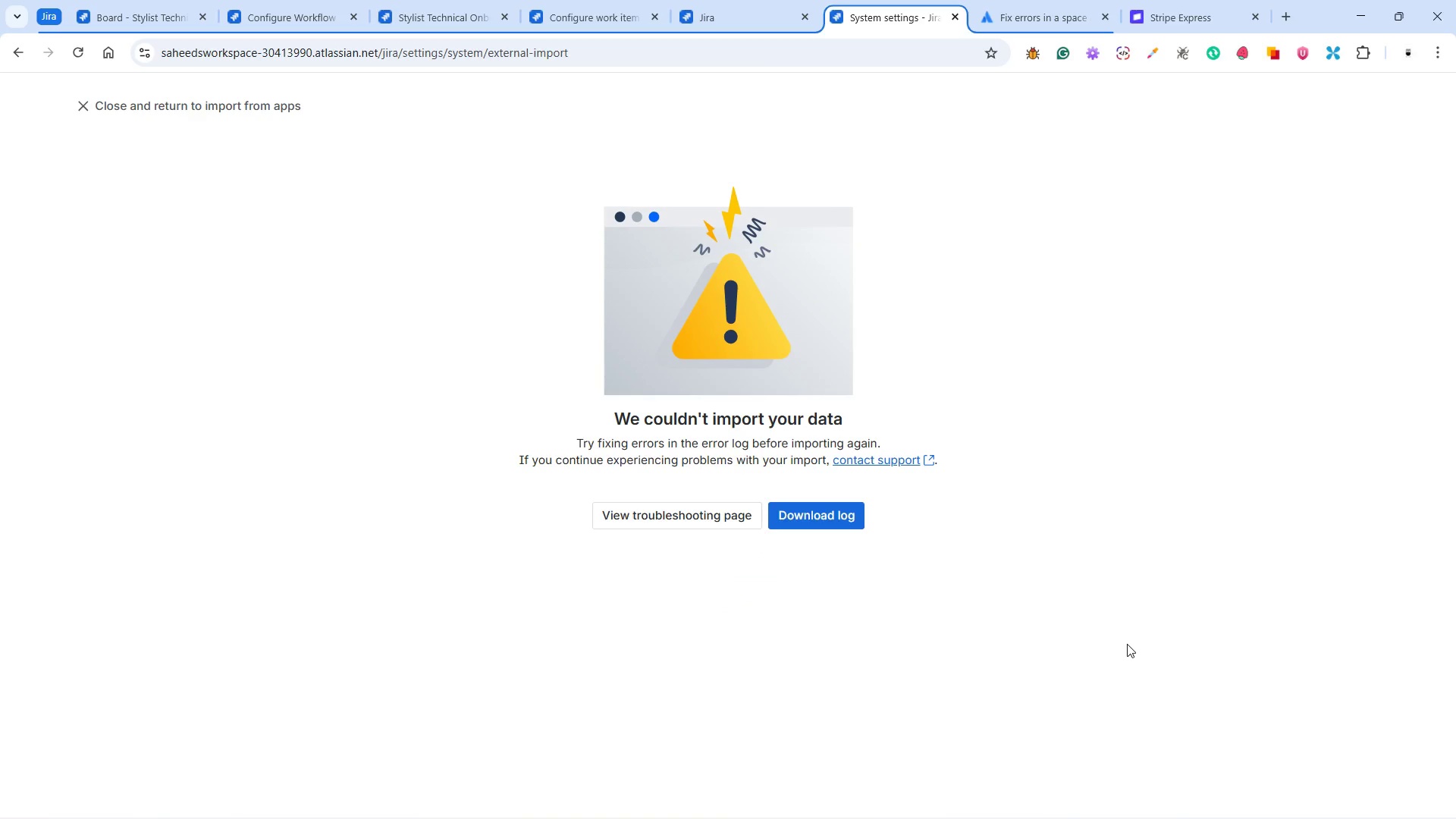 
wait(32.81)
 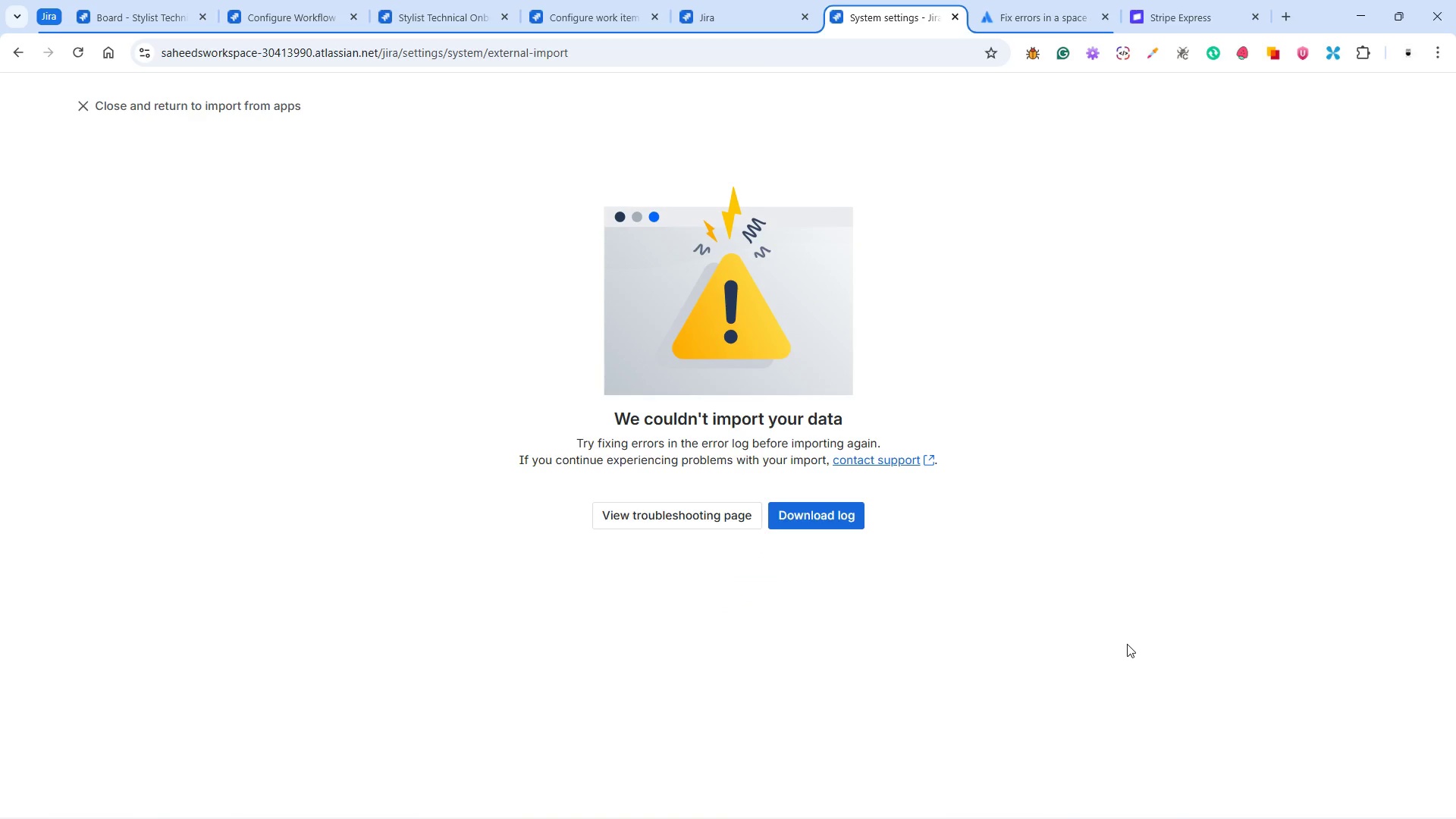 
left_click([146, 107])
 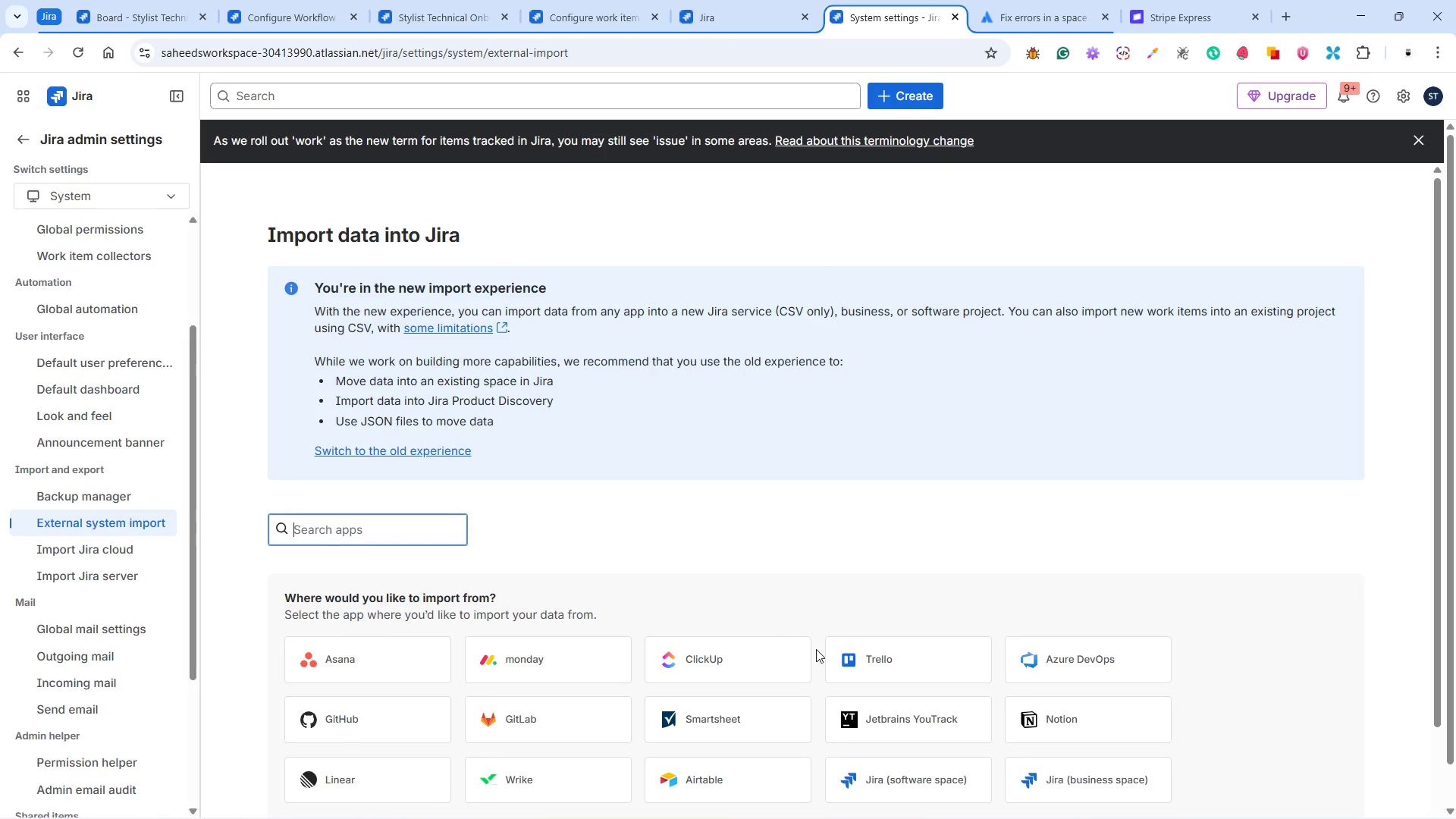 
left_click([346, 709])
 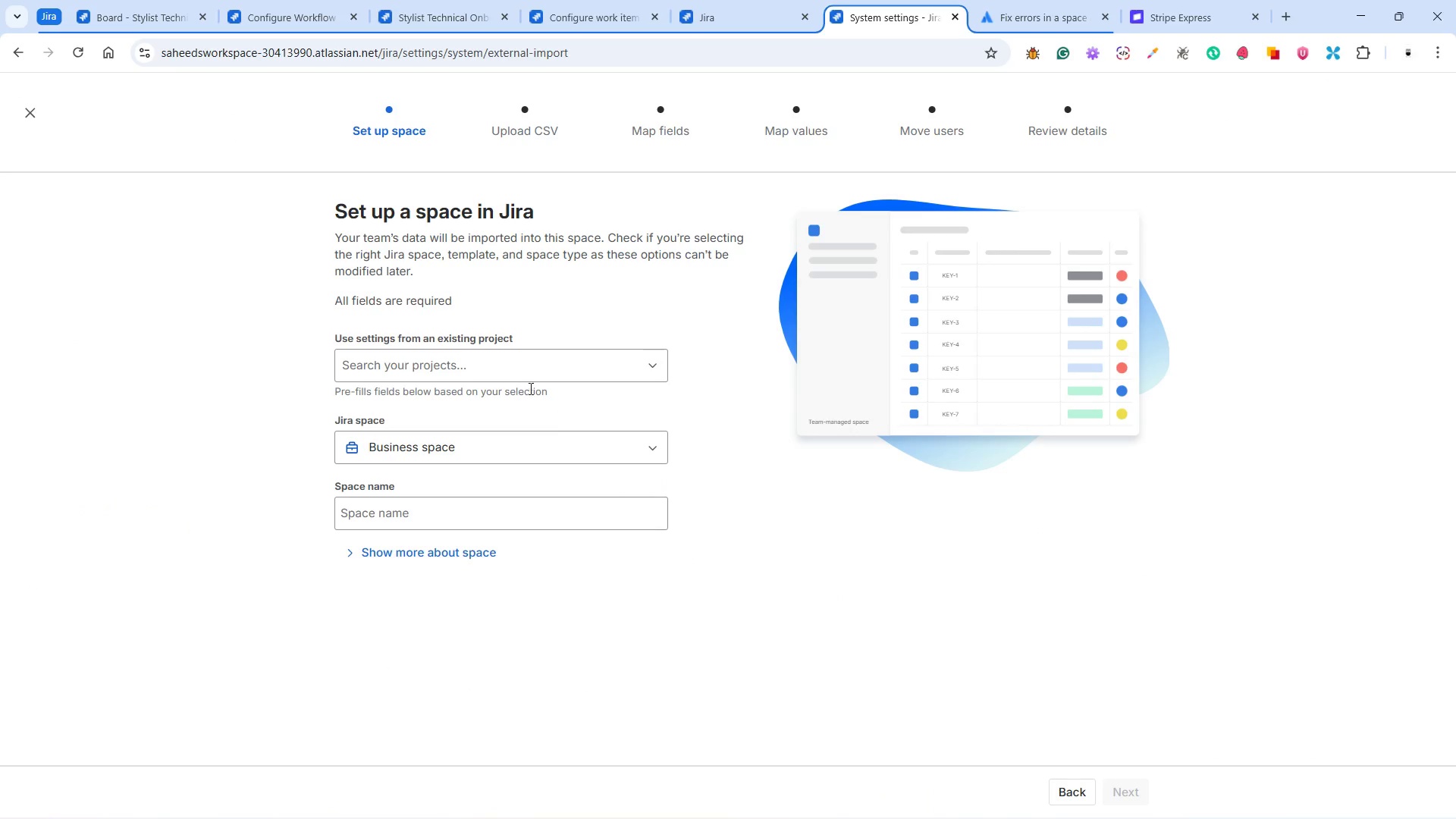 
scroll: coordinate [298, 678], scroll_direction: down, amount: 8.0
 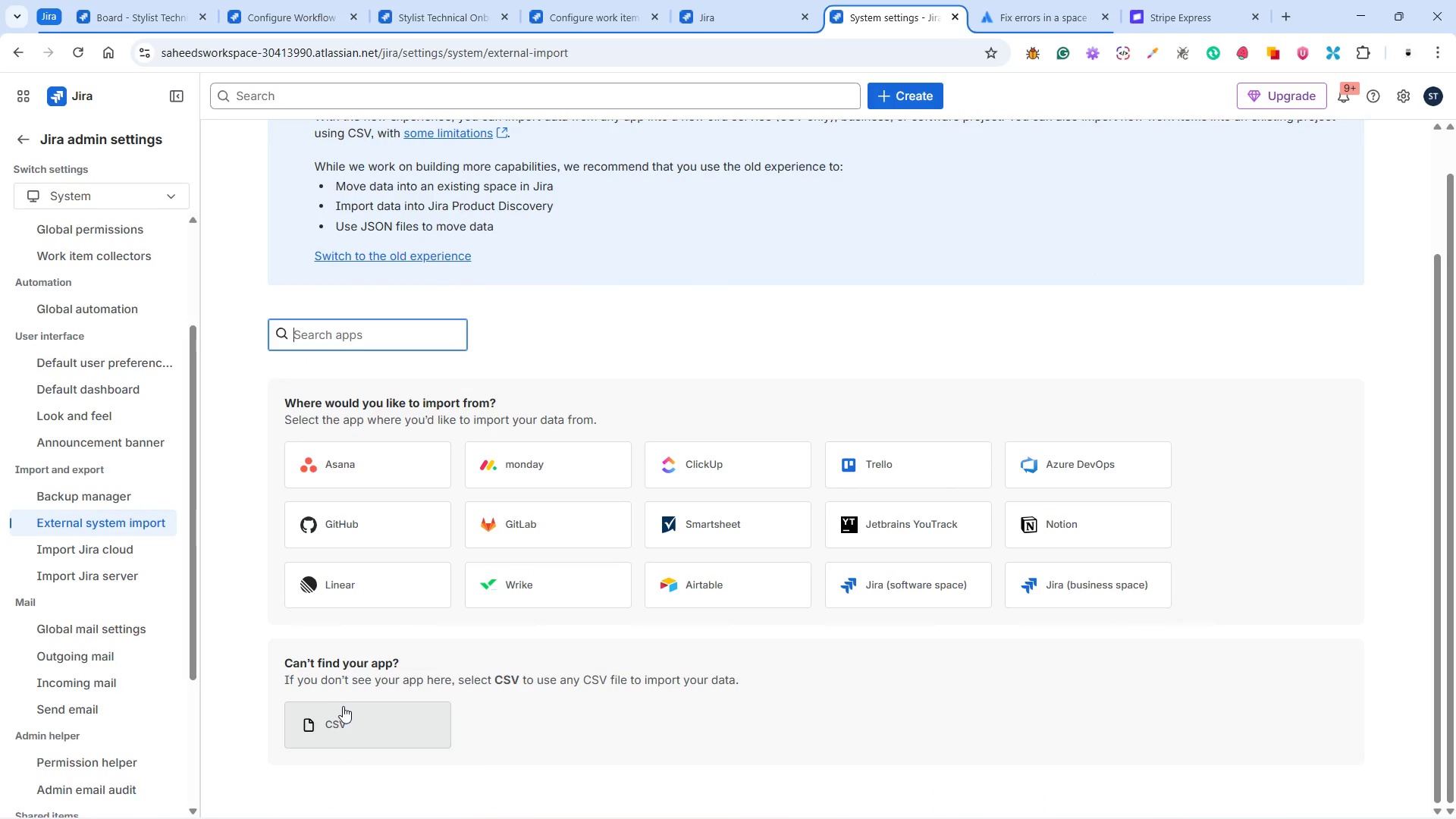 
left_click([516, 378])
 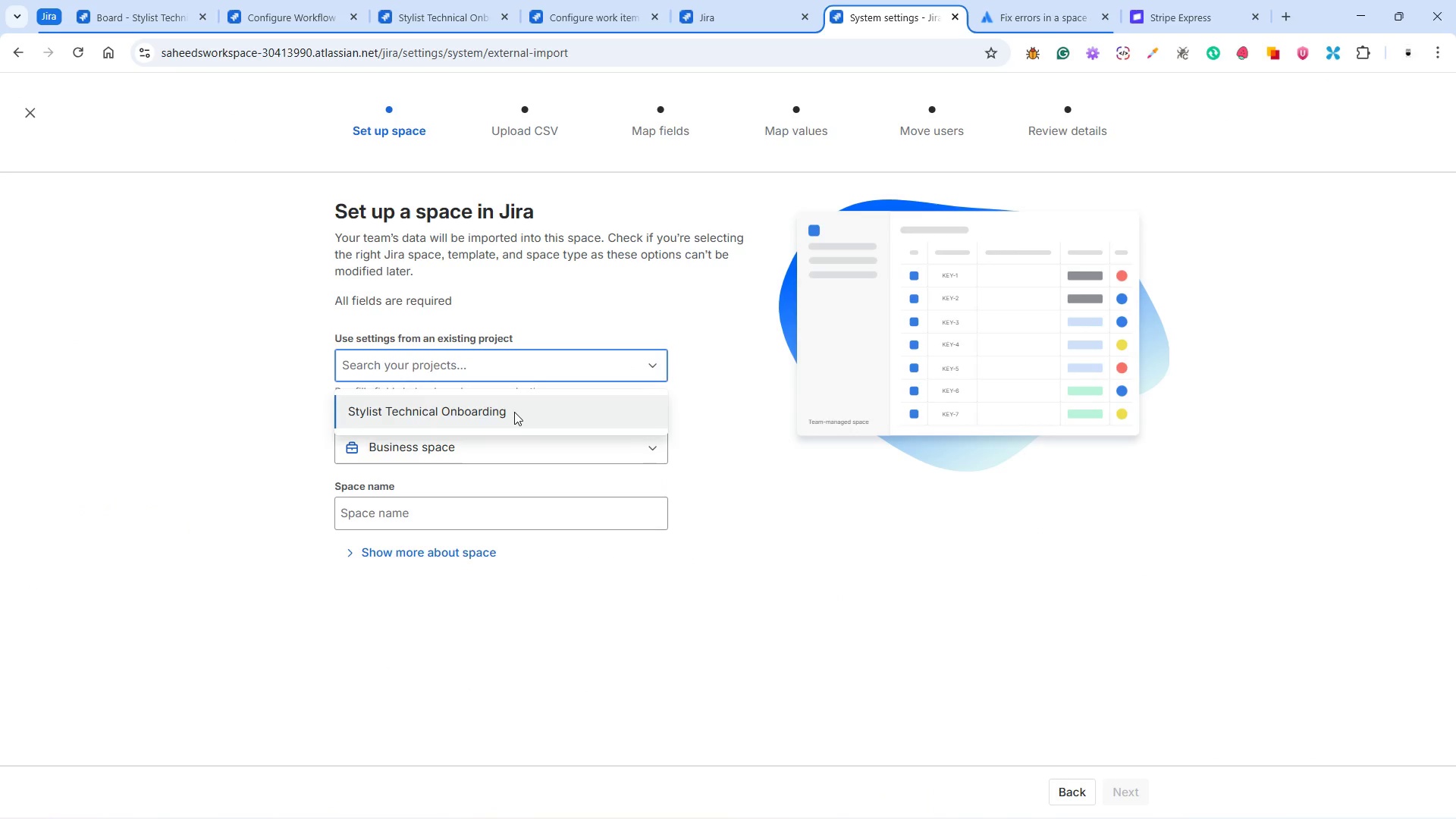 
left_click([514, 412])
 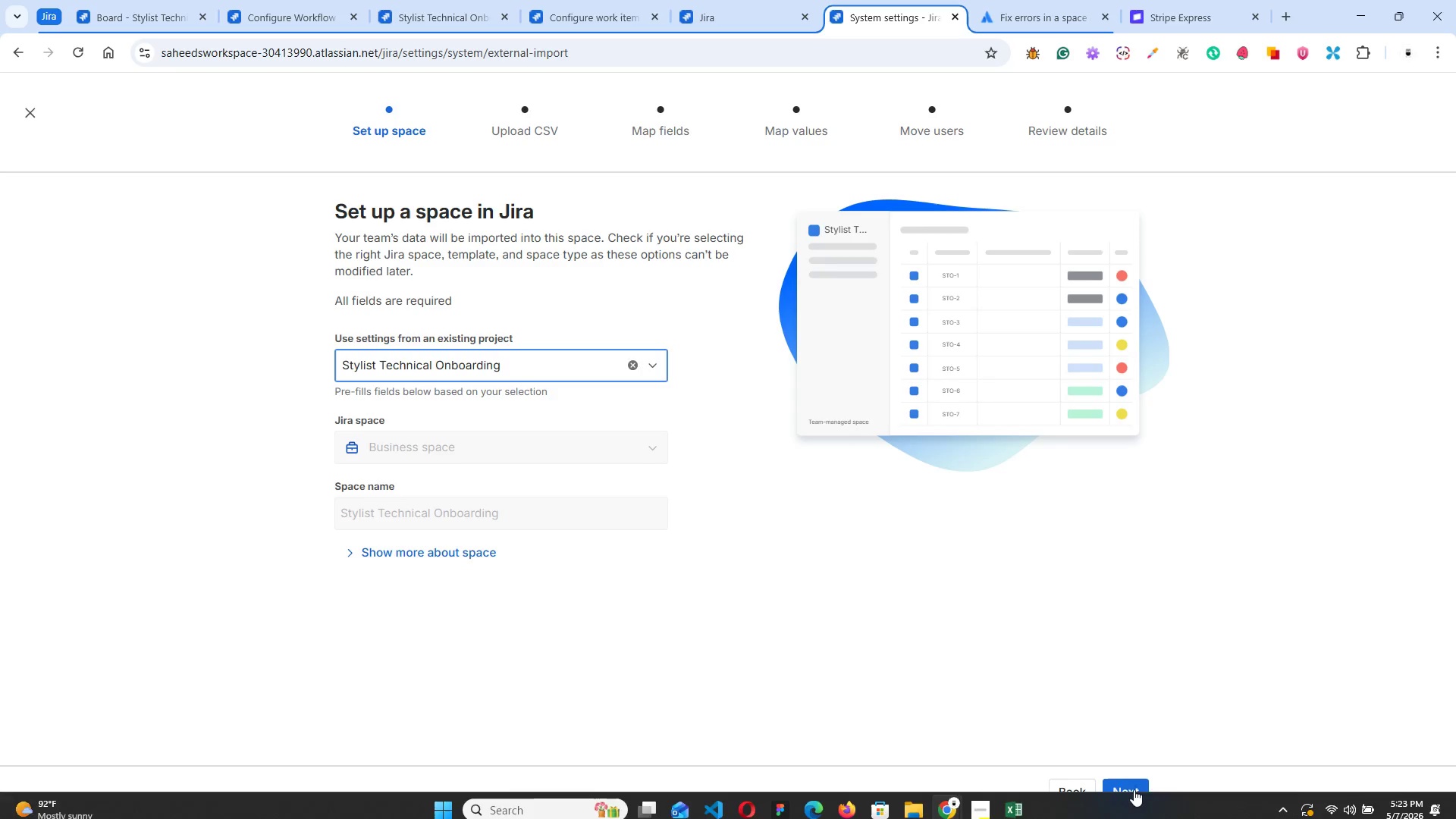 
wait(6.66)
 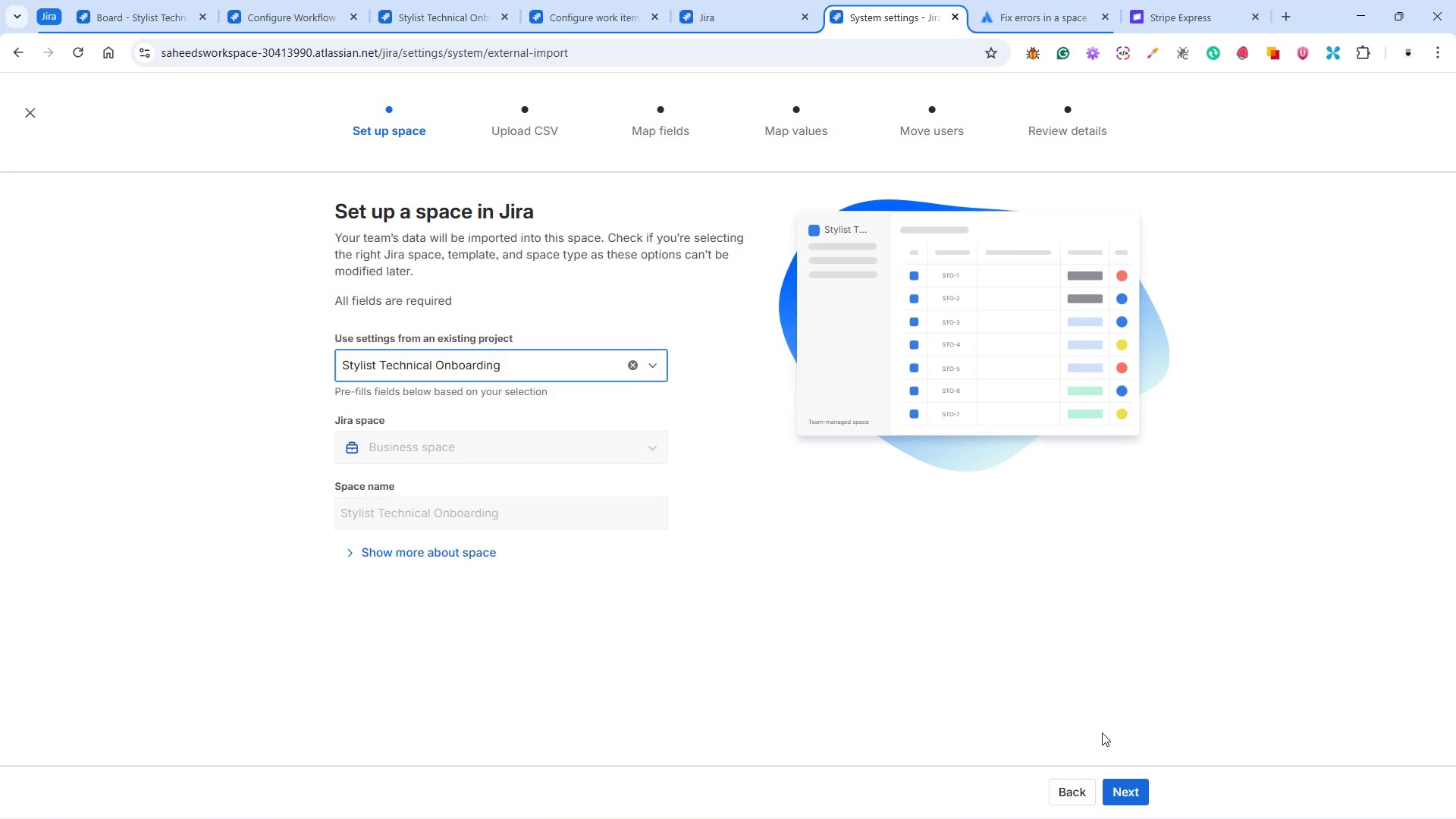 
left_click([1134, 790])
 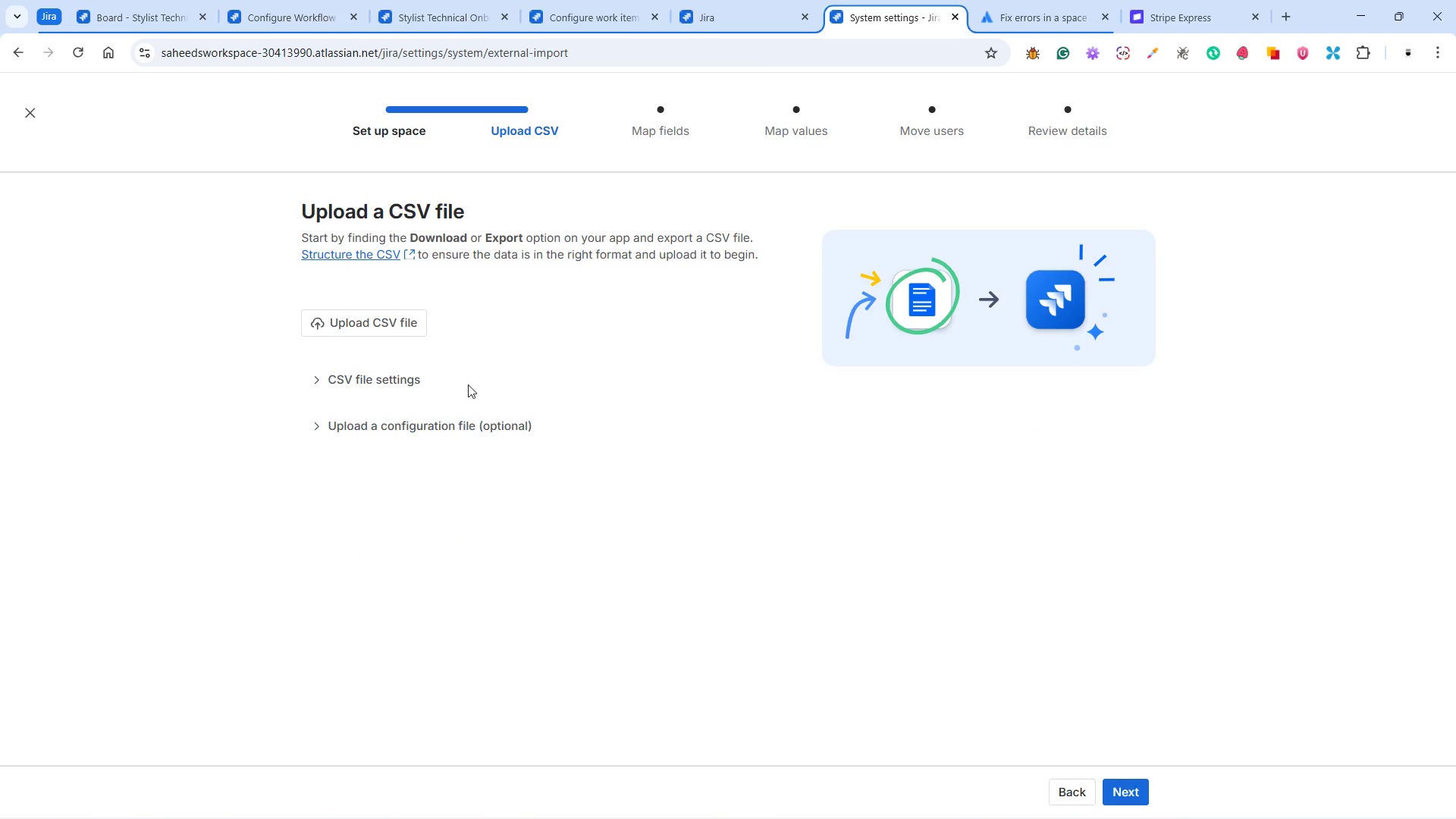 
left_click([393, 324])
 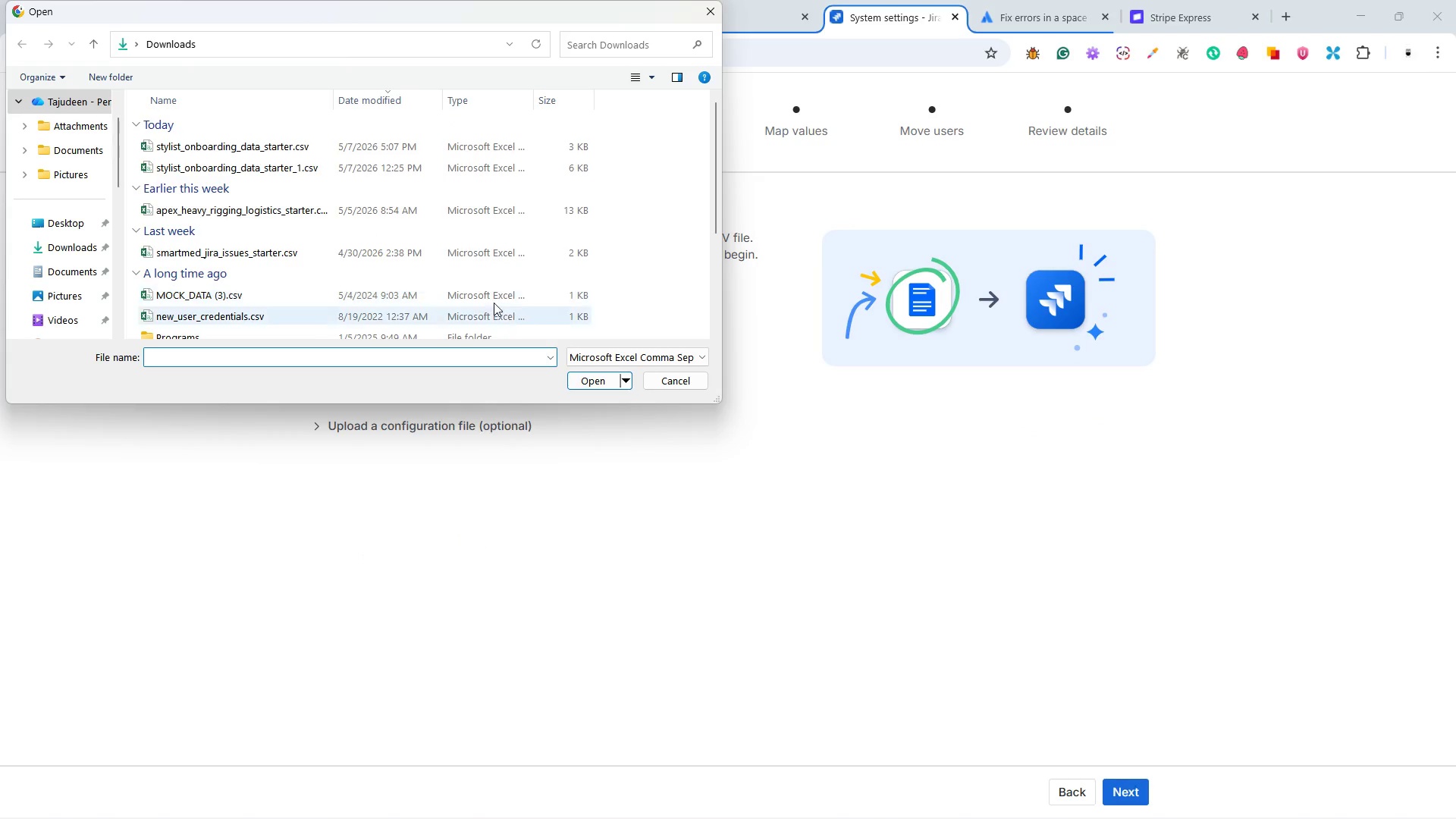 
left_click([274, 147])
 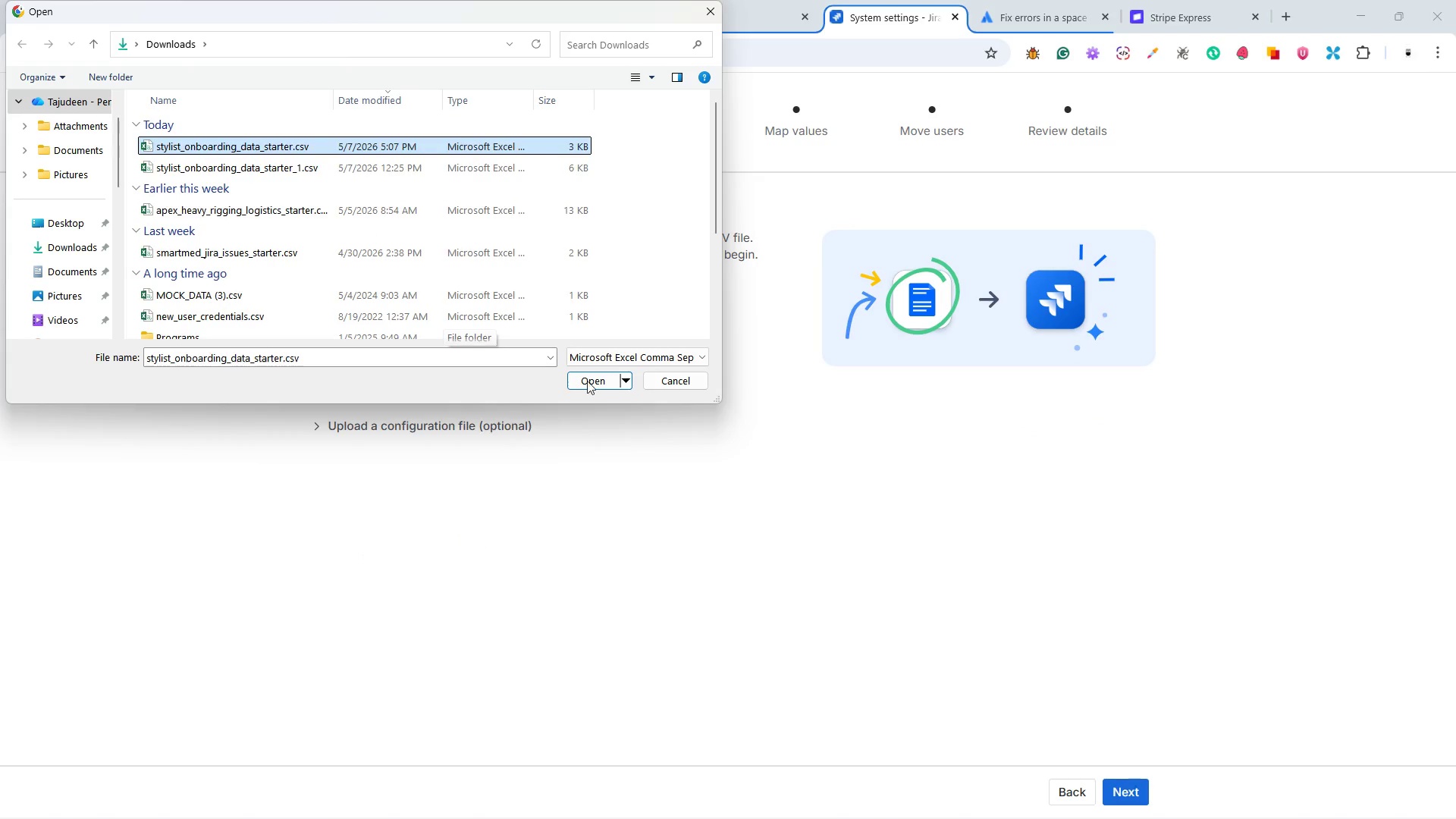 
left_click([594, 381])
 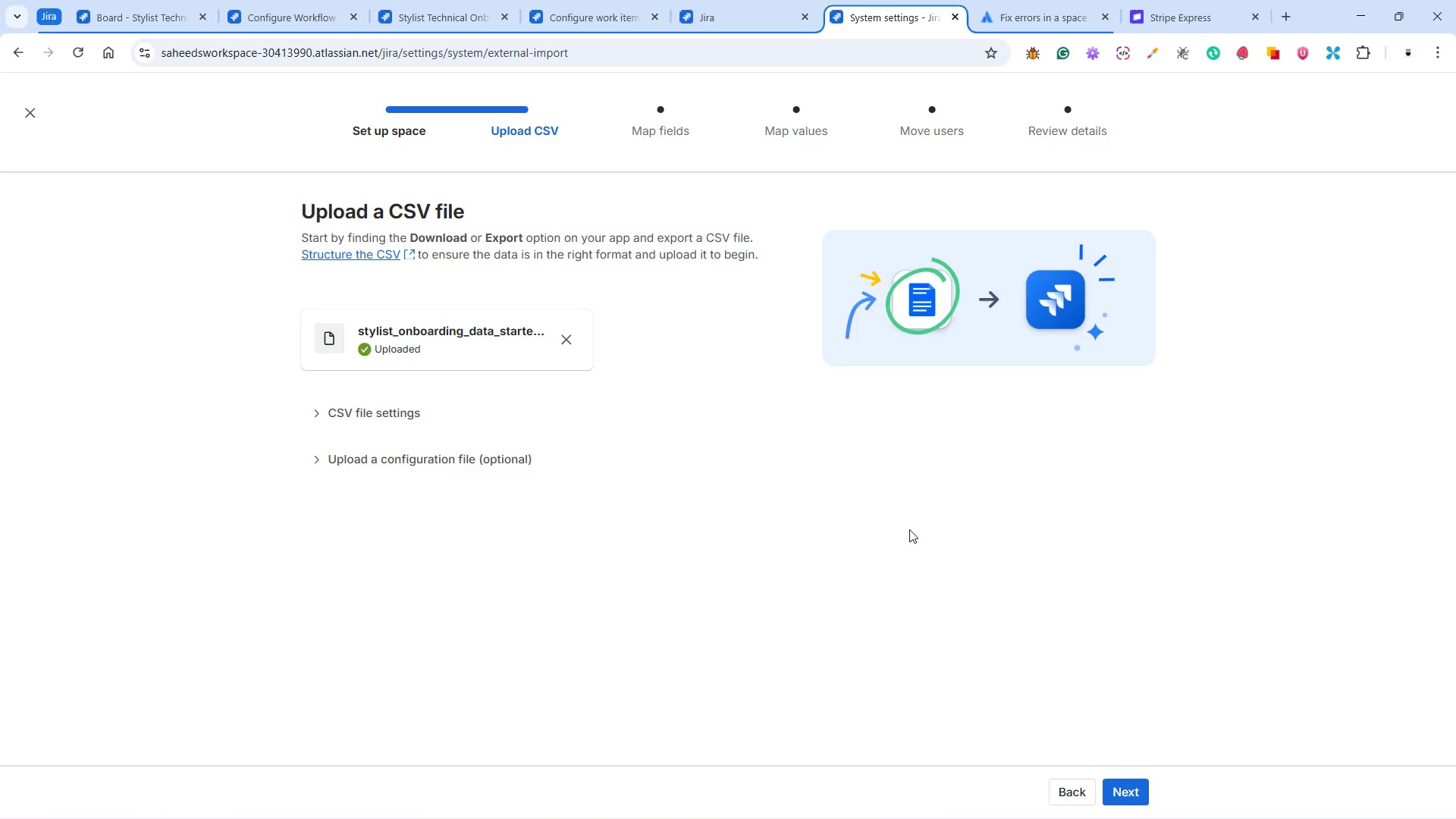 
wait(6.01)
 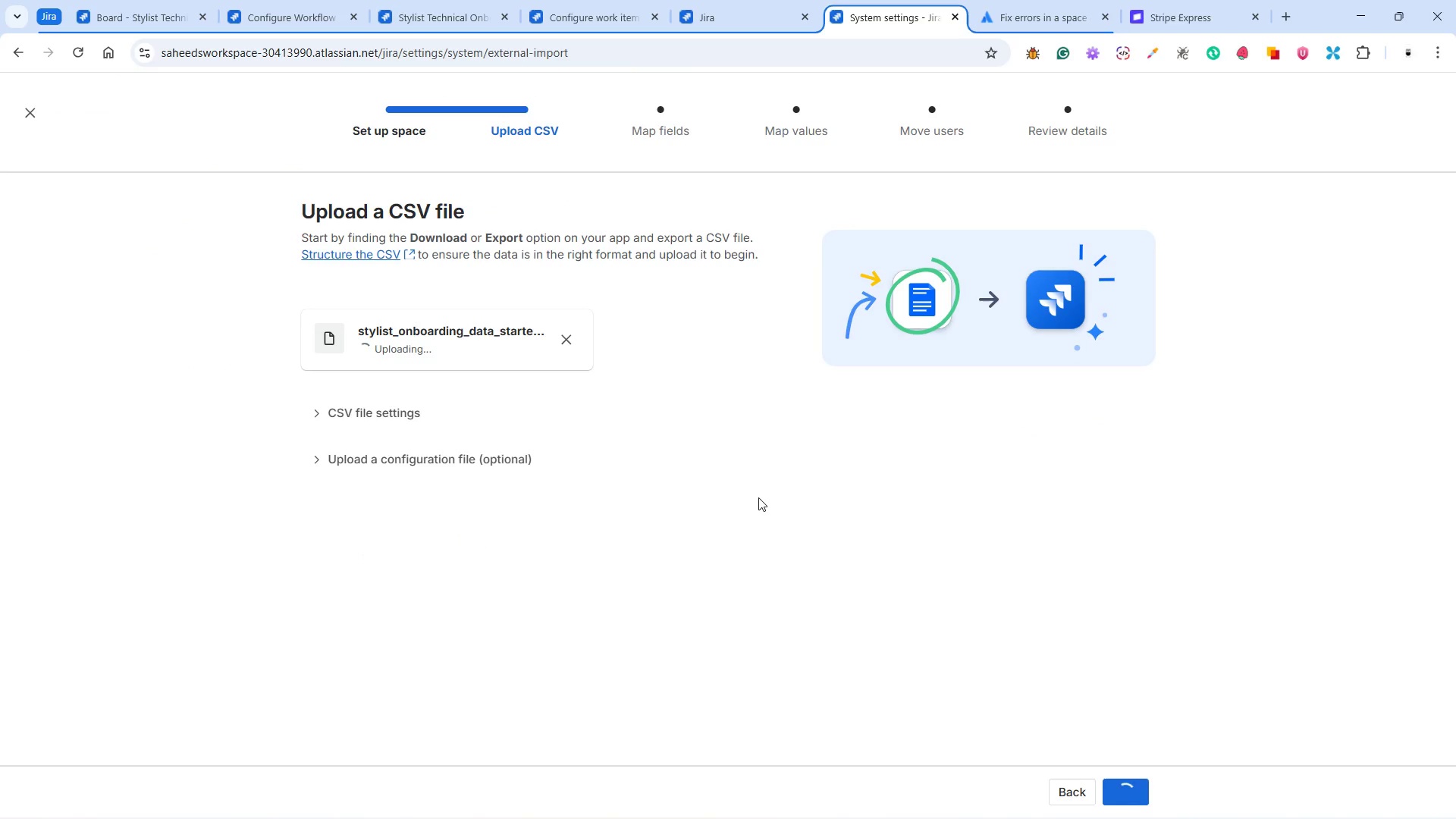 
left_click([1135, 791])
 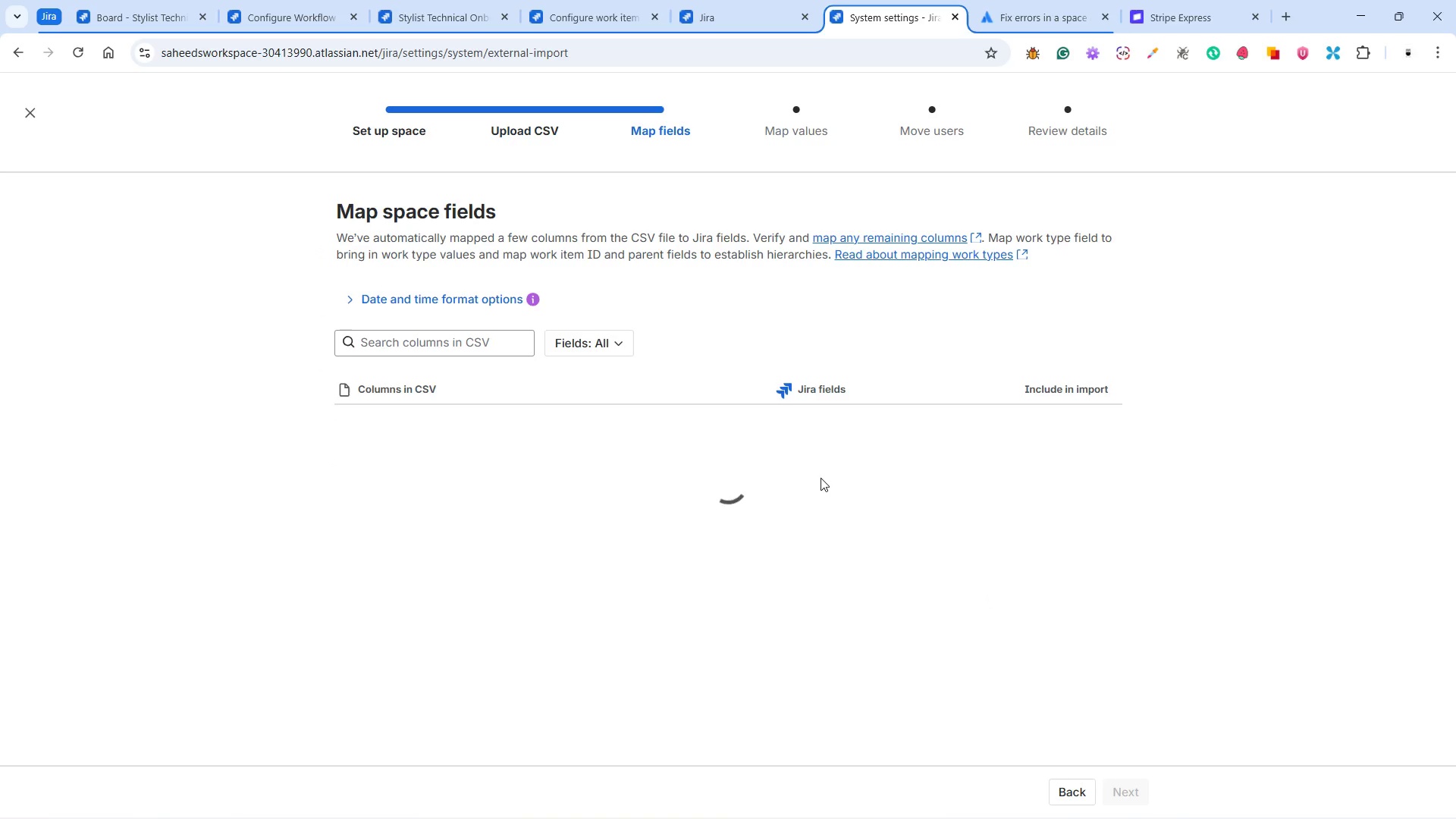 
mouse_move([984, 510])
 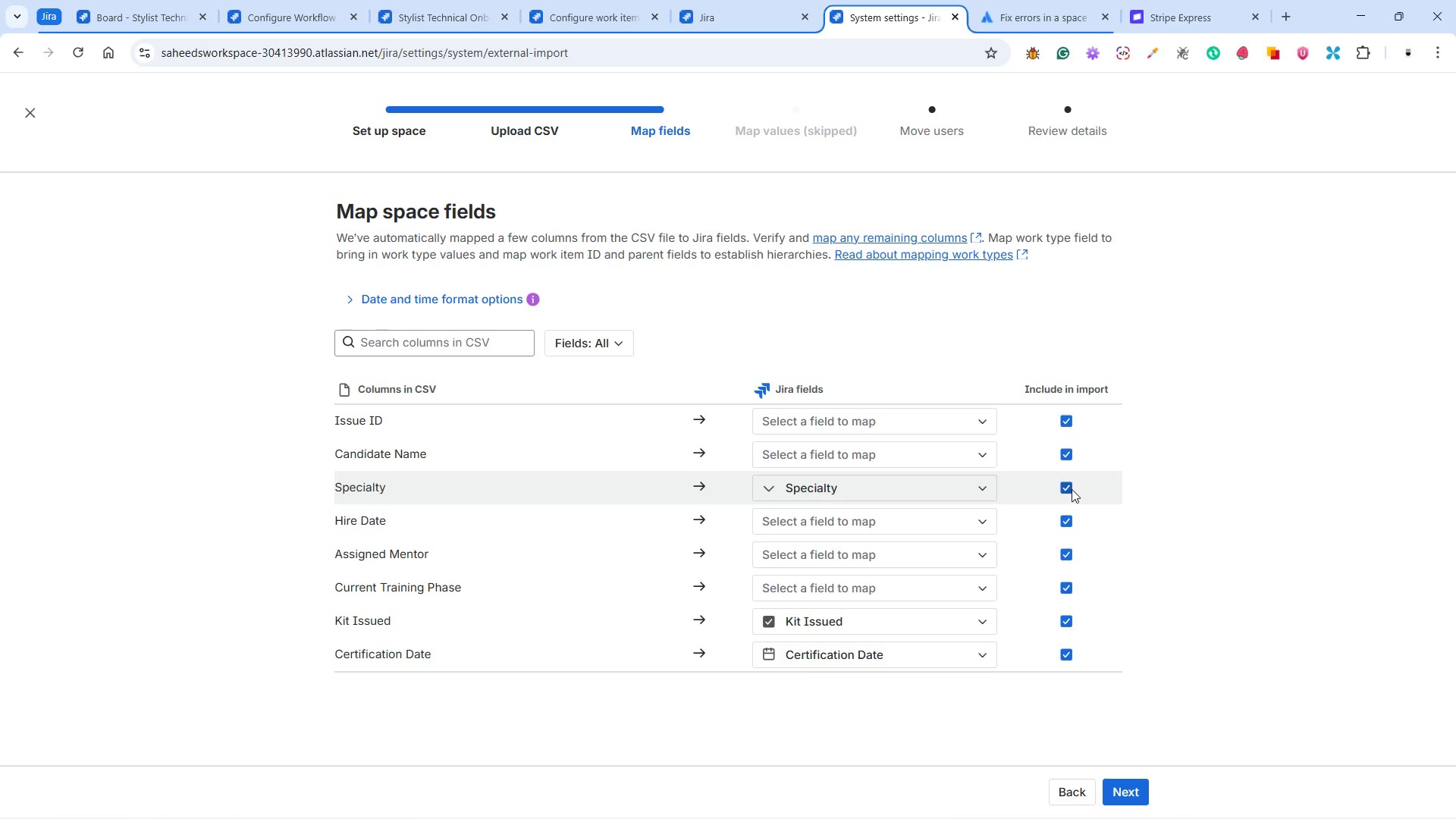 
left_click([1068, 488])
 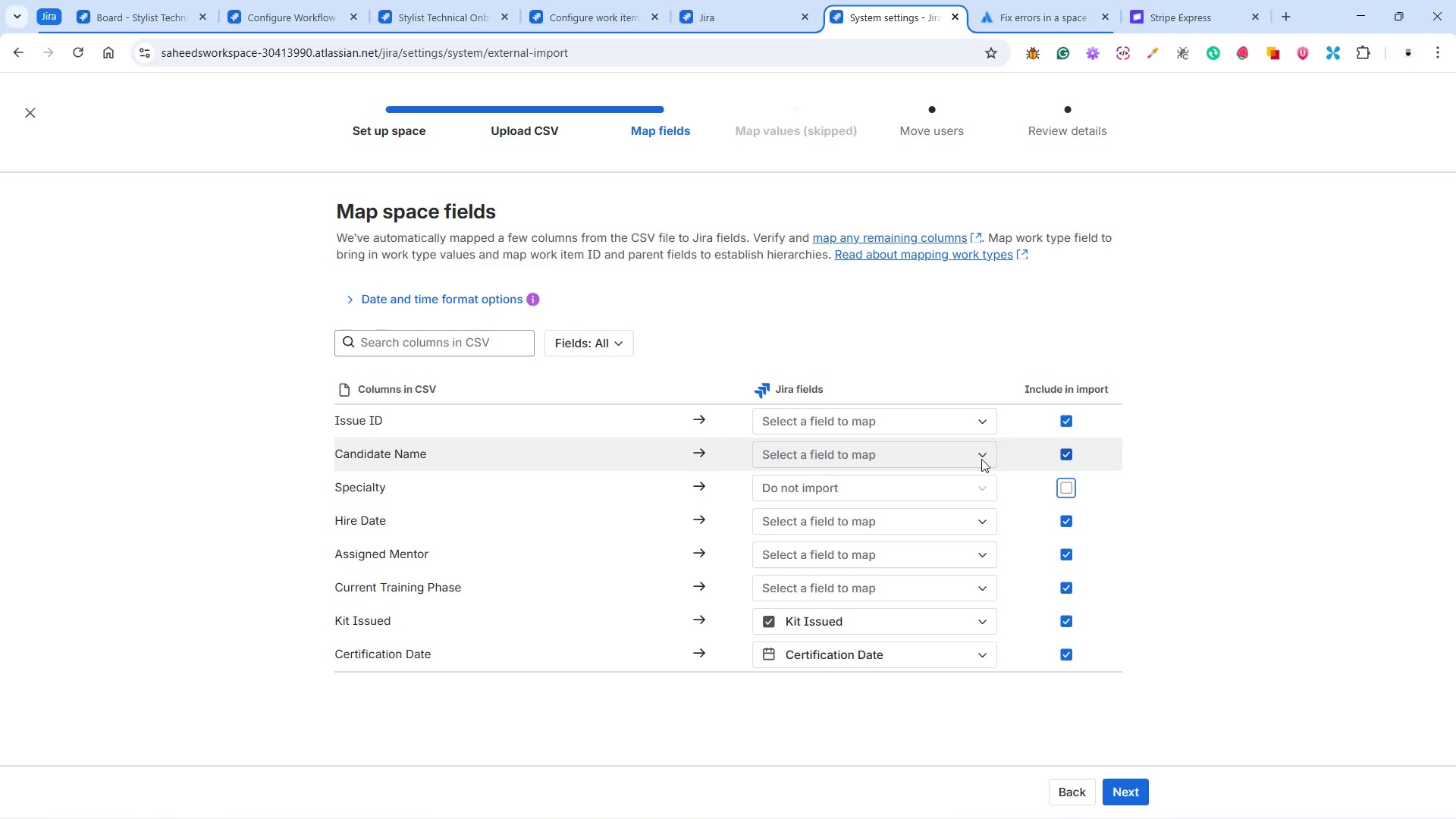 
left_click([871, 446])
 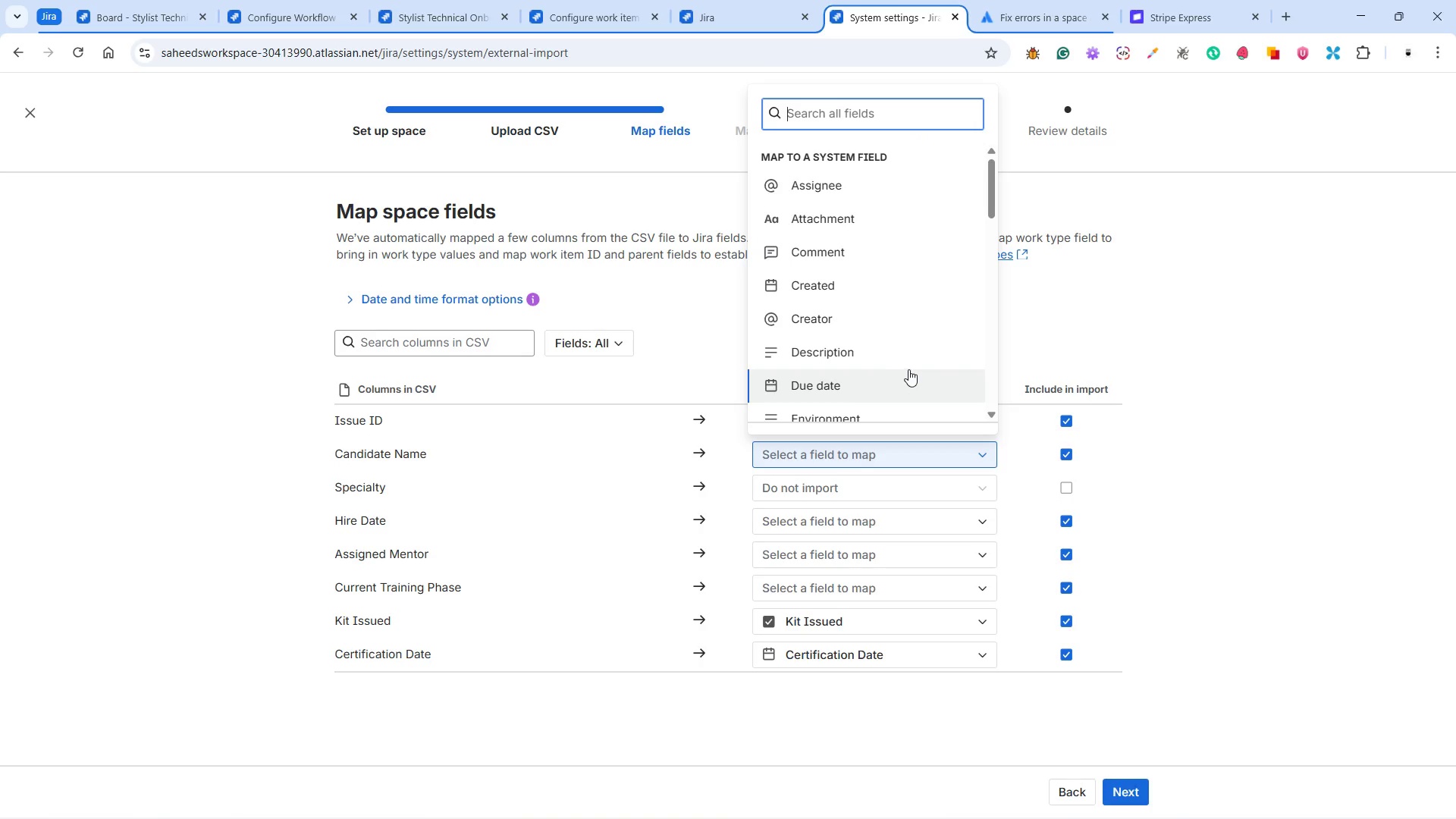 
wait(5.06)
 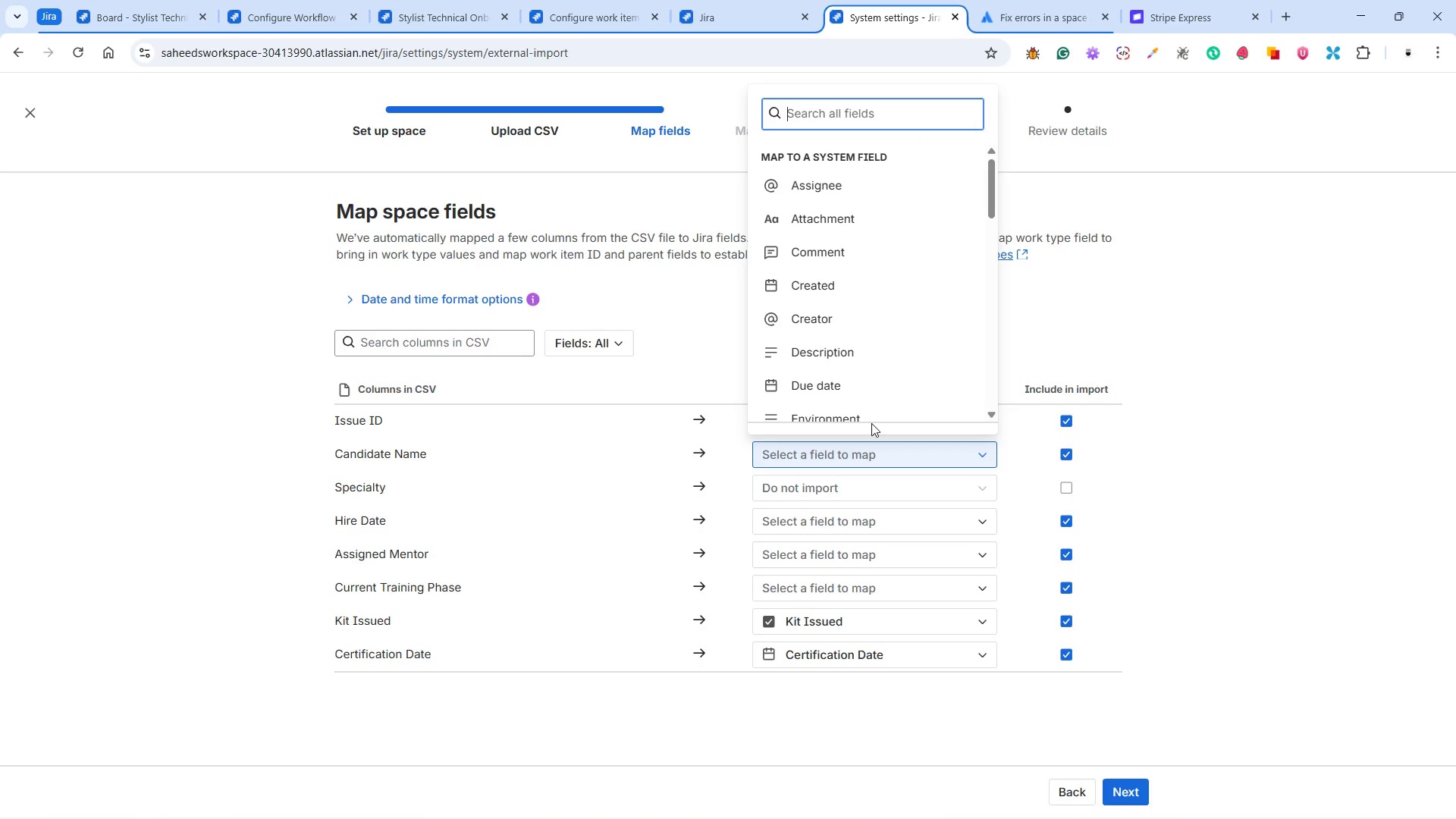 
type(su)
 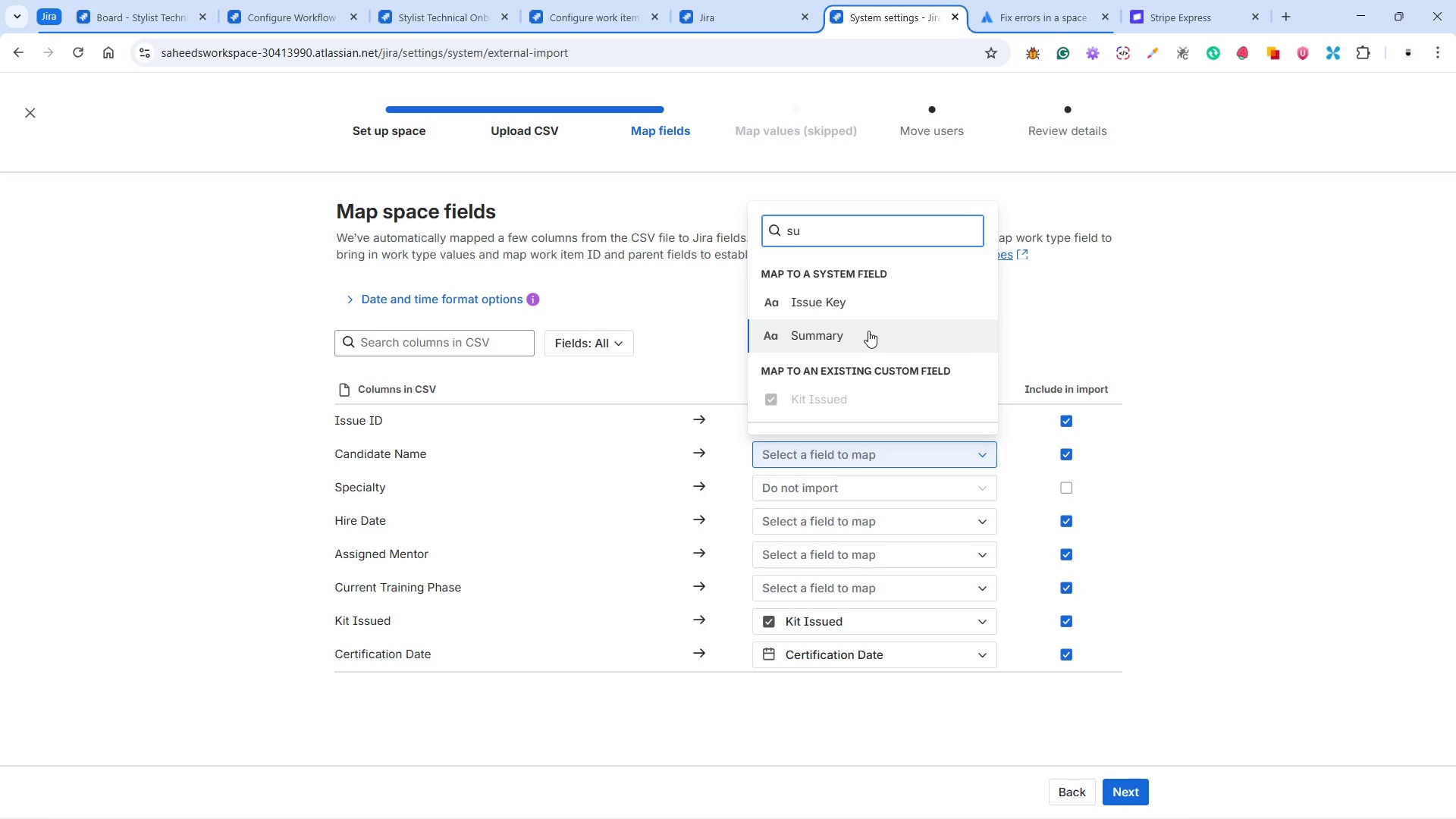 
left_click([868, 331])
 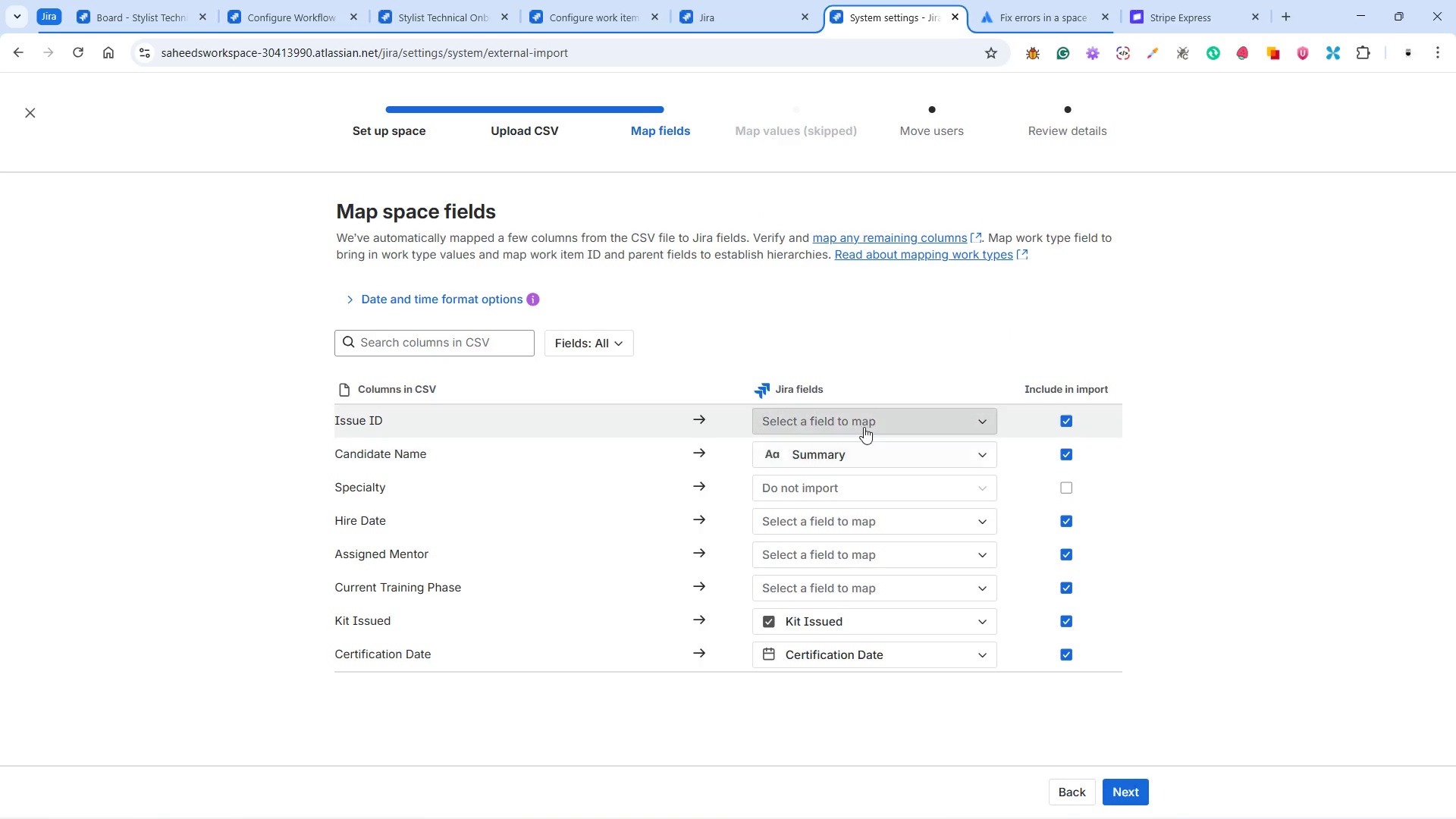 
left_click([860, 417])
 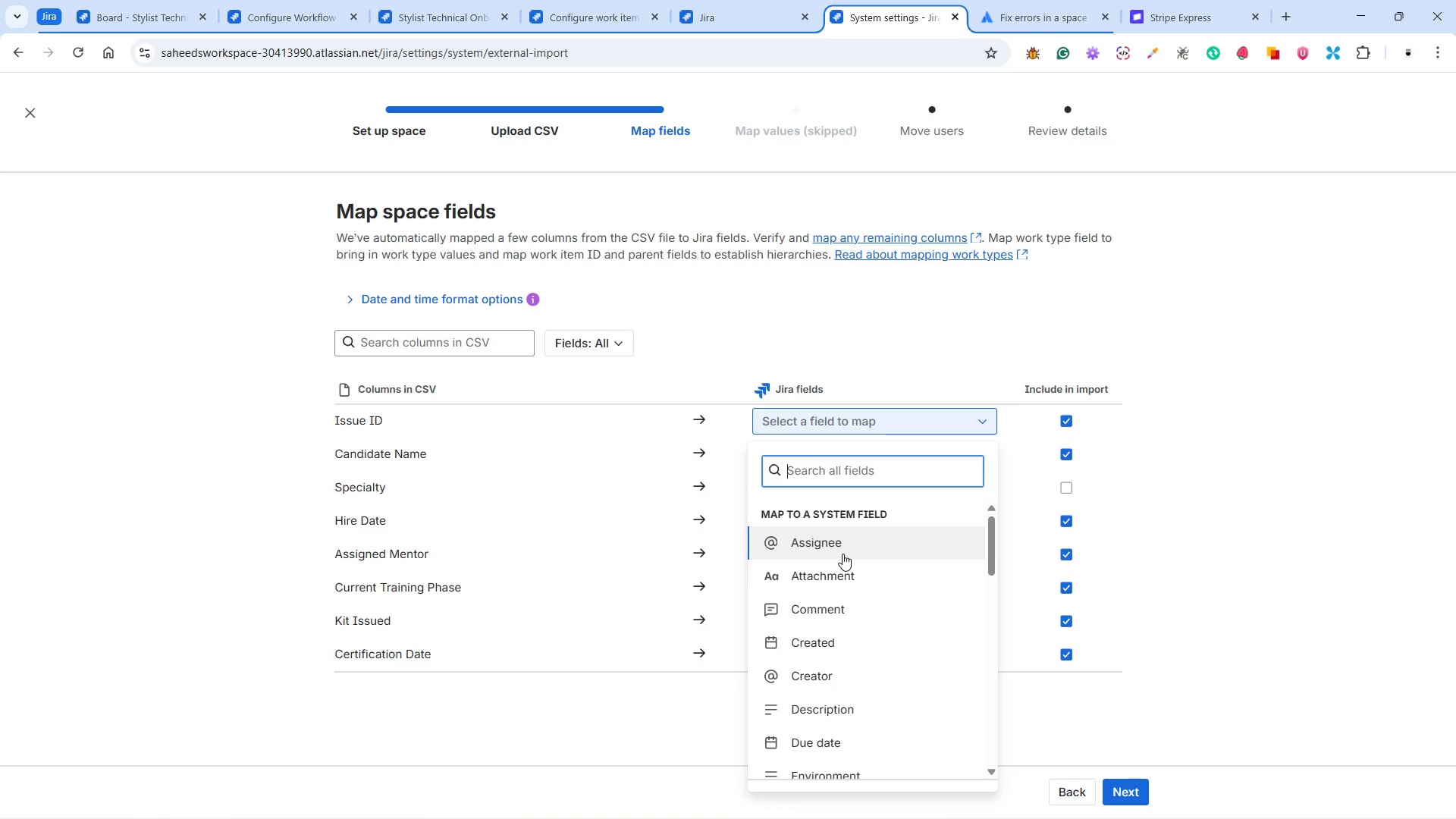 
type(is)
 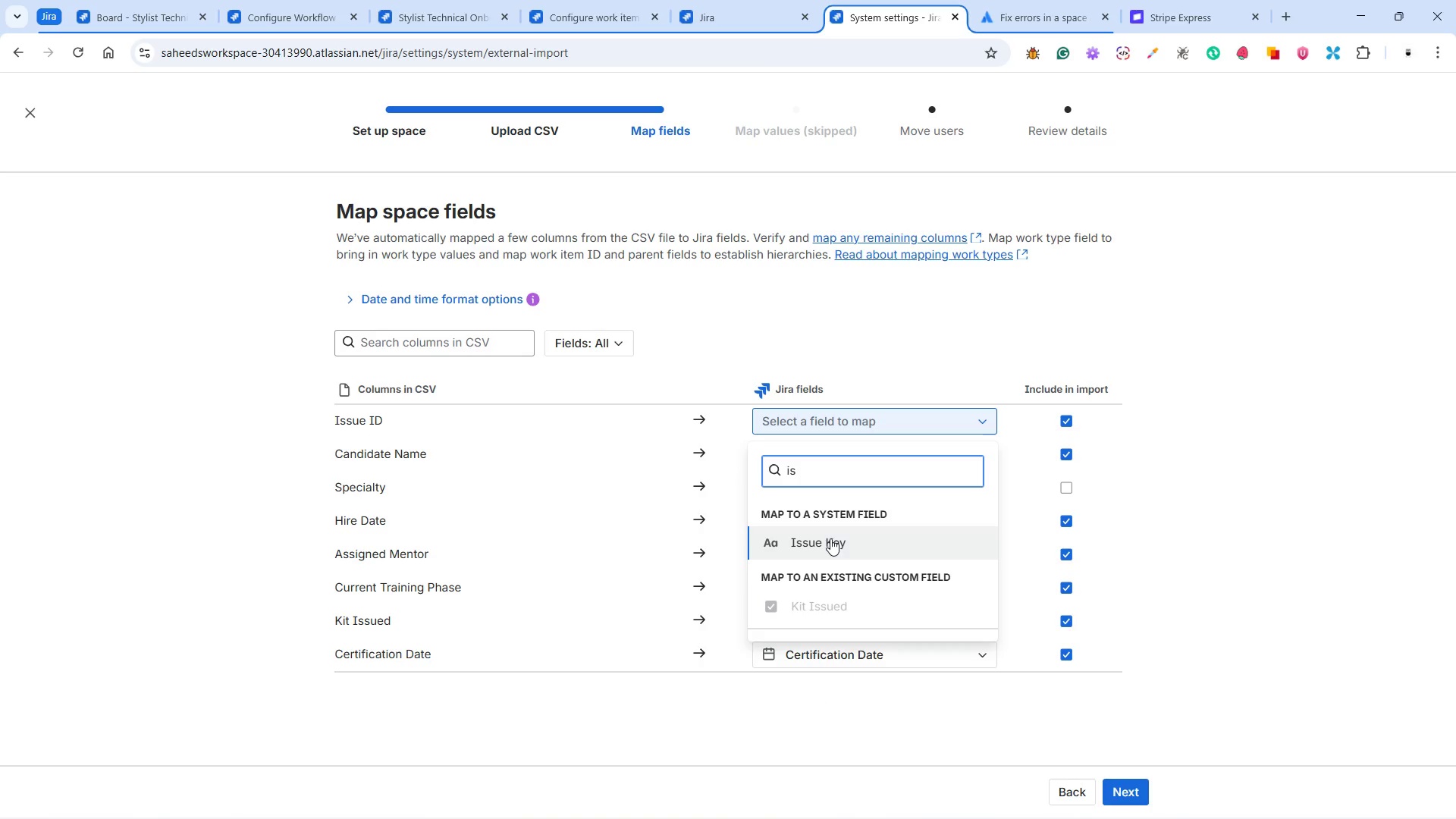 
left_click([830, 538])
 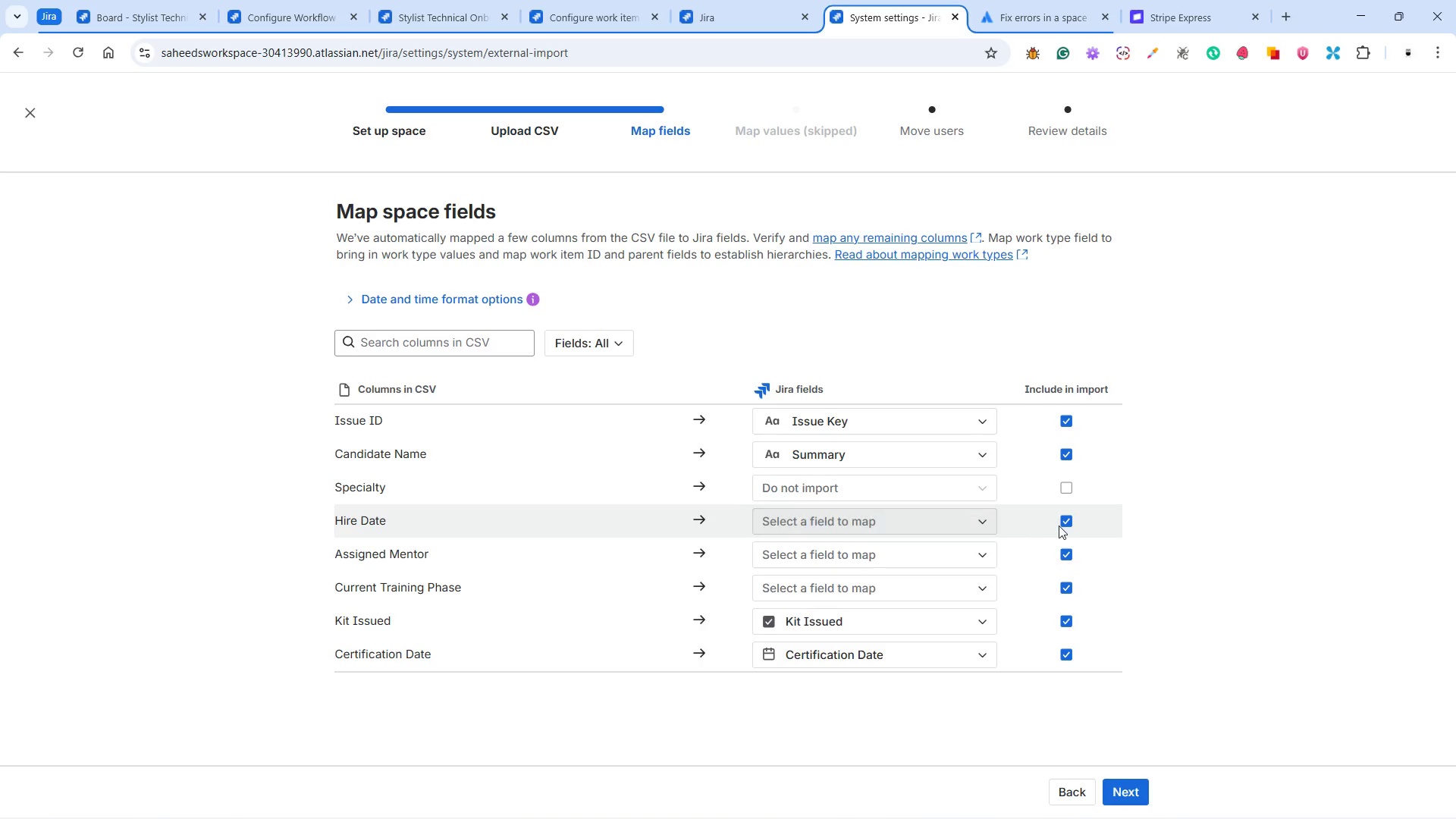 
left_click([1063, 520])
 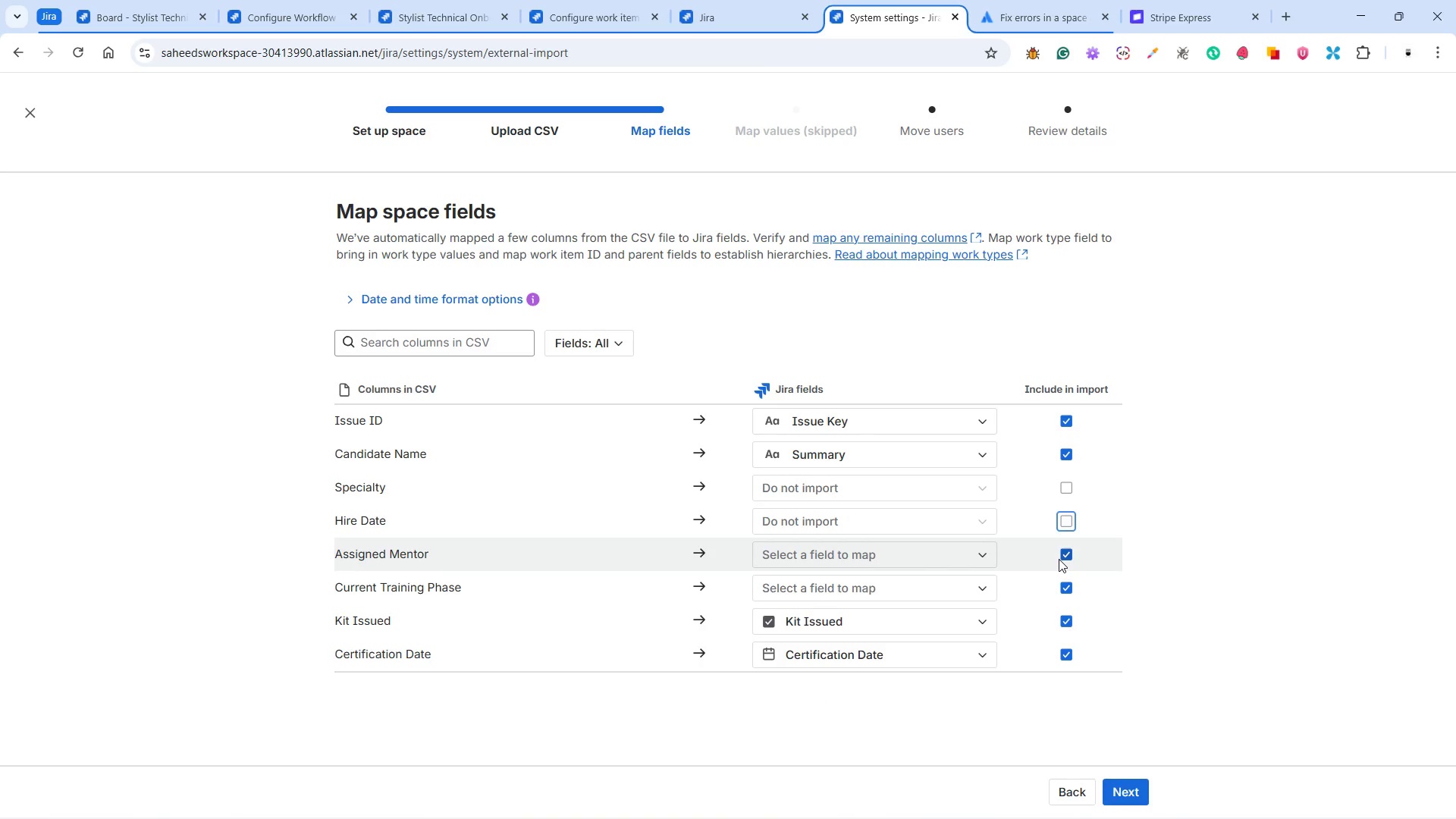 
left_click([1058, 559])
 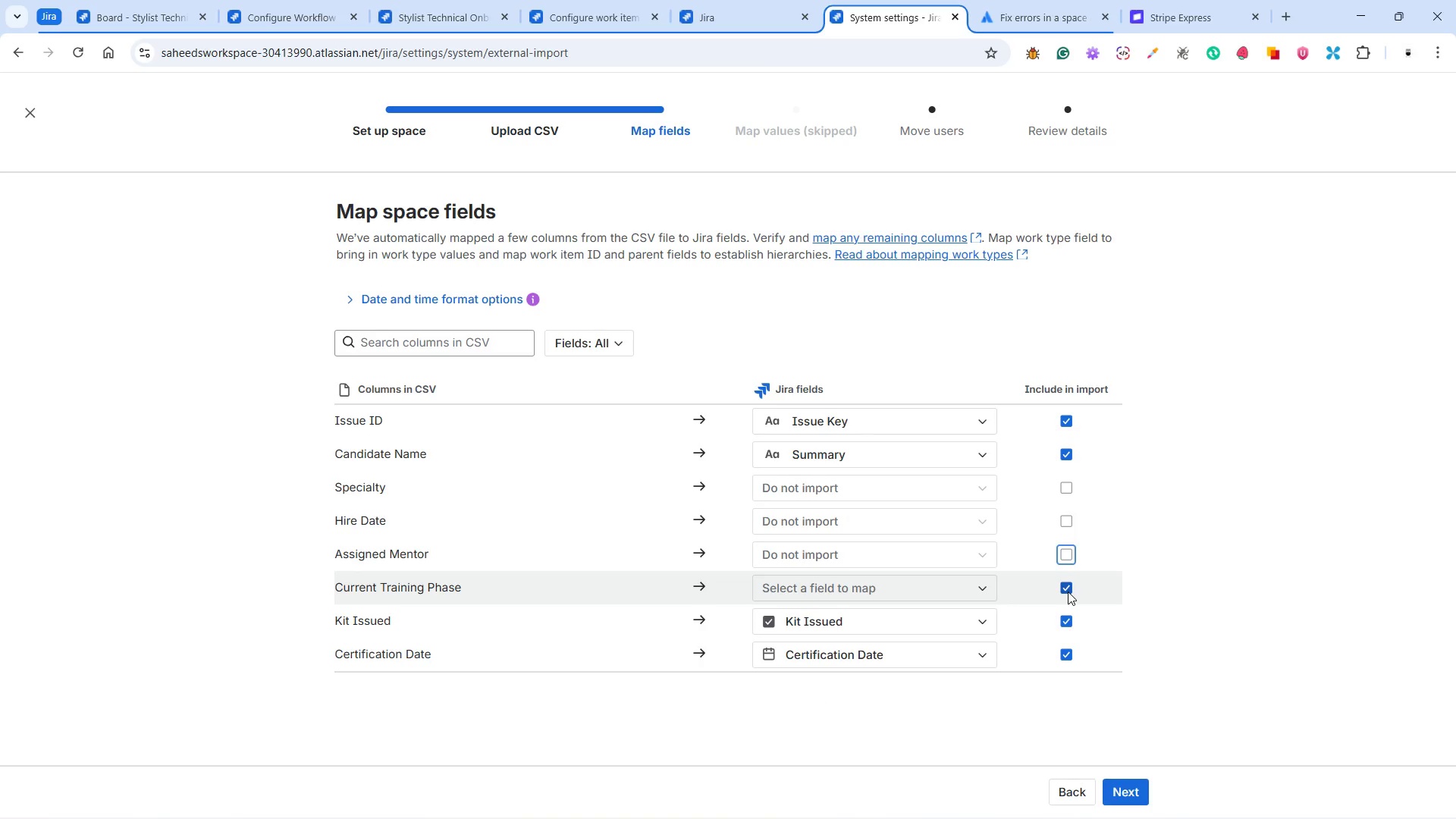 
left_click([1070, 586])
 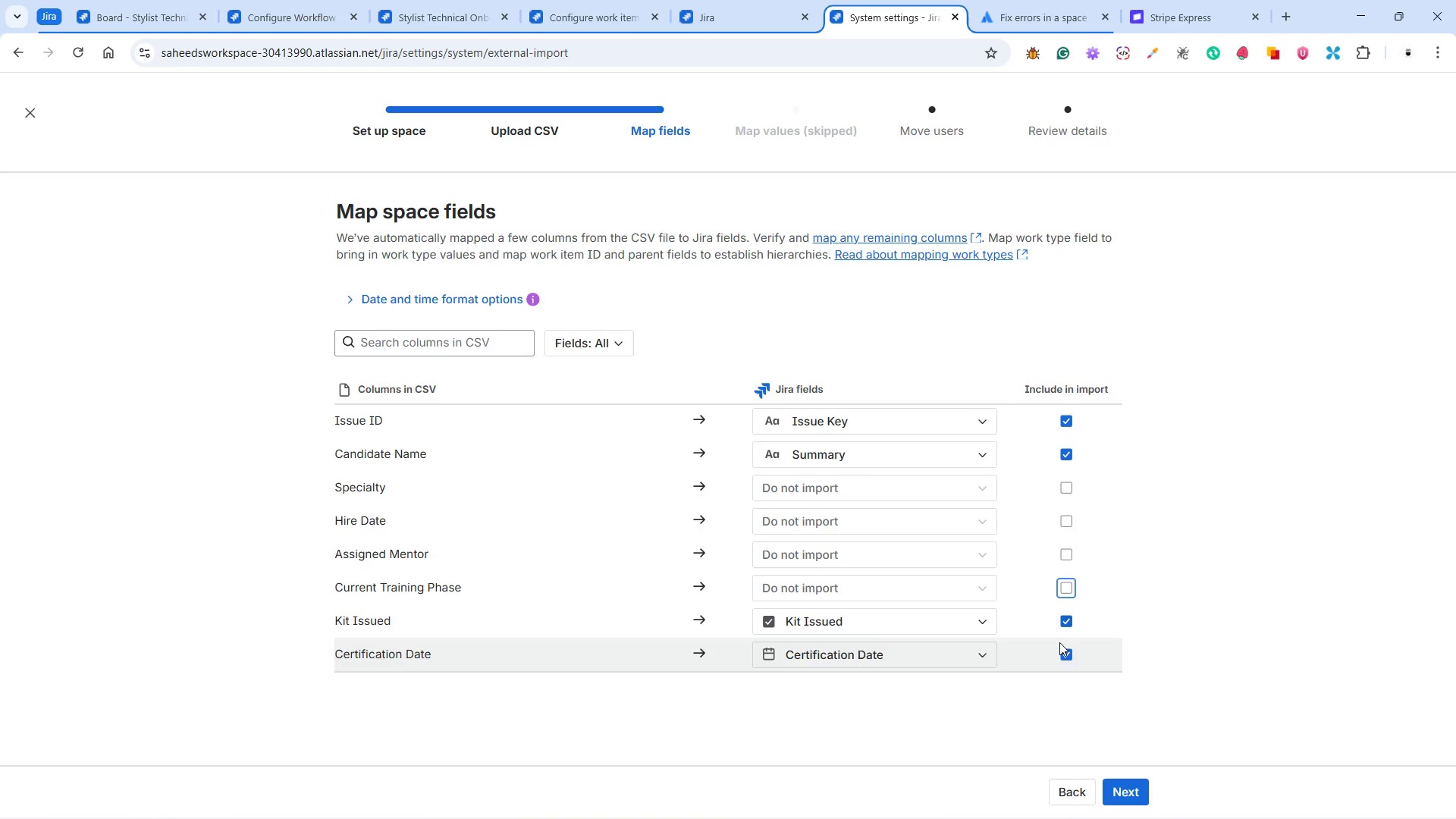 
left_click([1068, 657])
 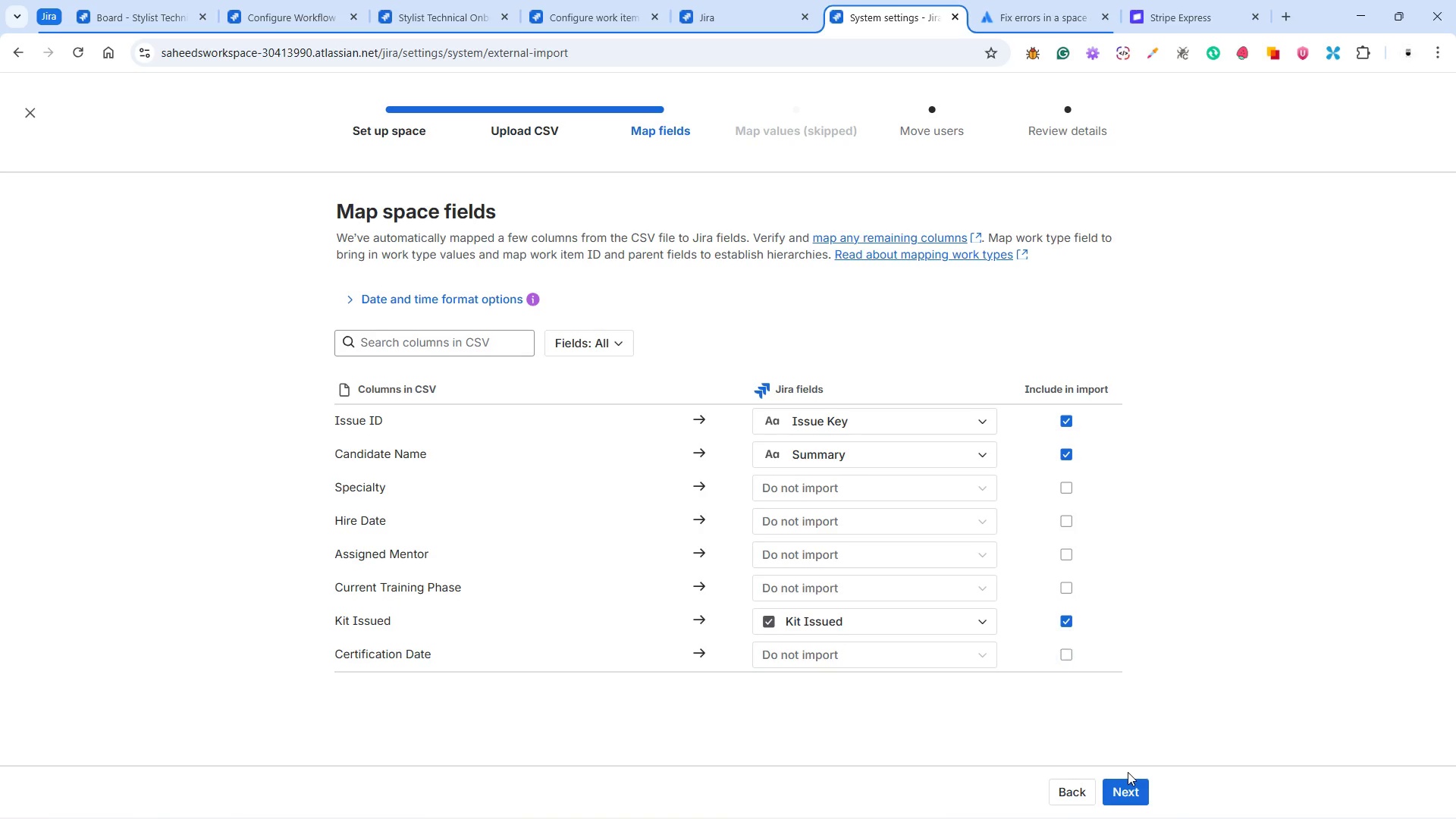 
double_click([1123, 790])
 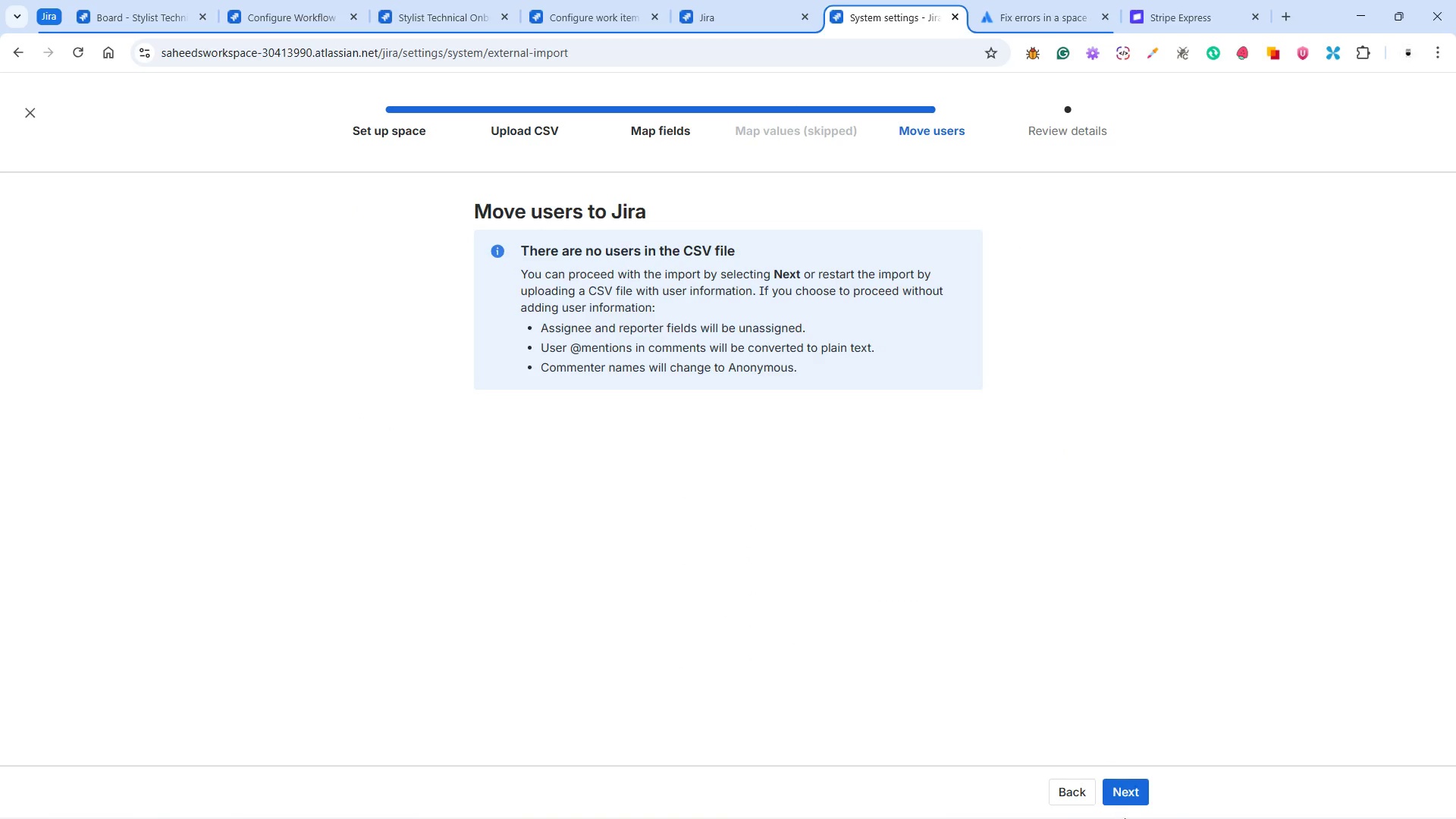 
left_click([1132, 779])
 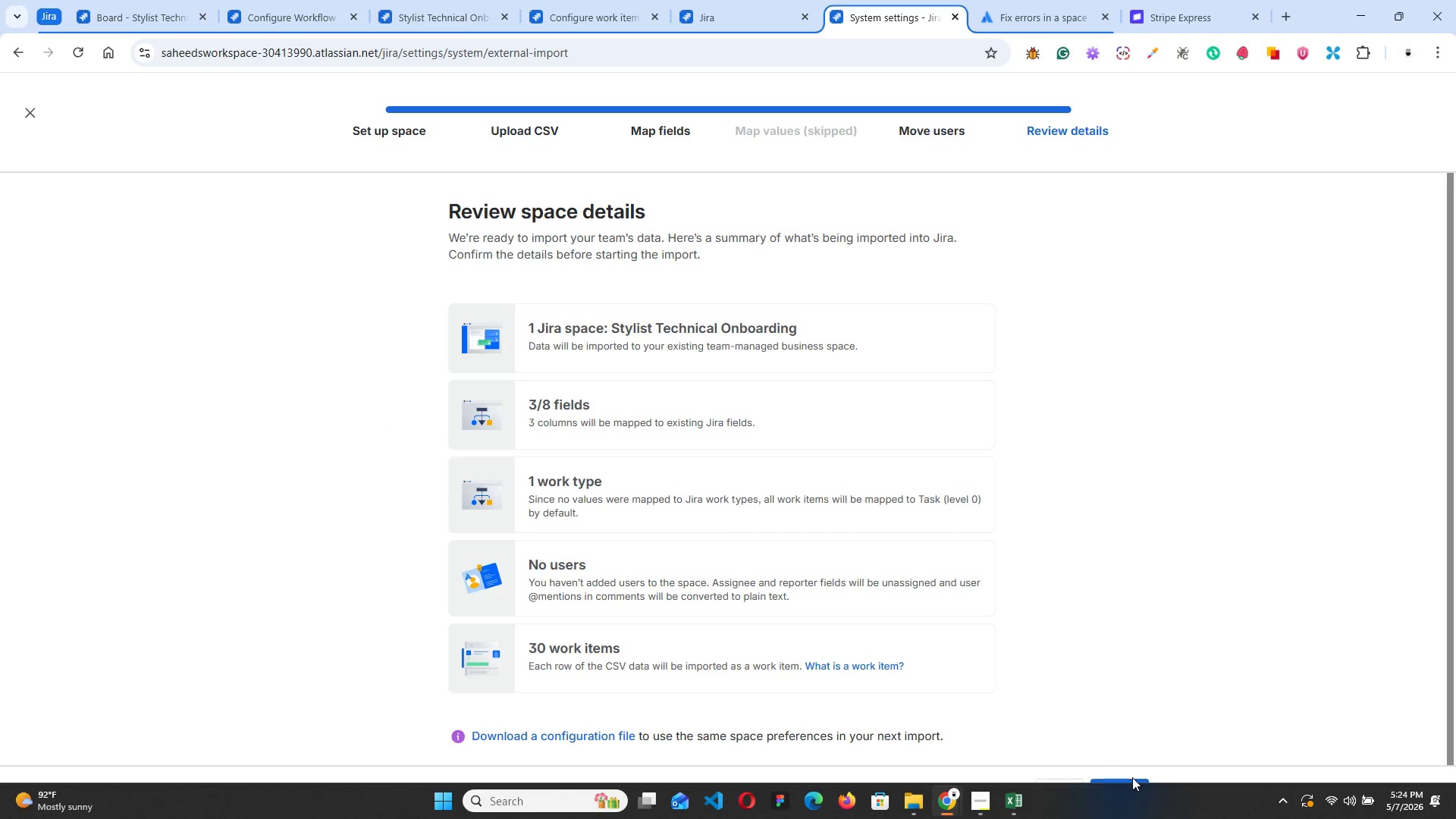 
left_click([1132, 777])
 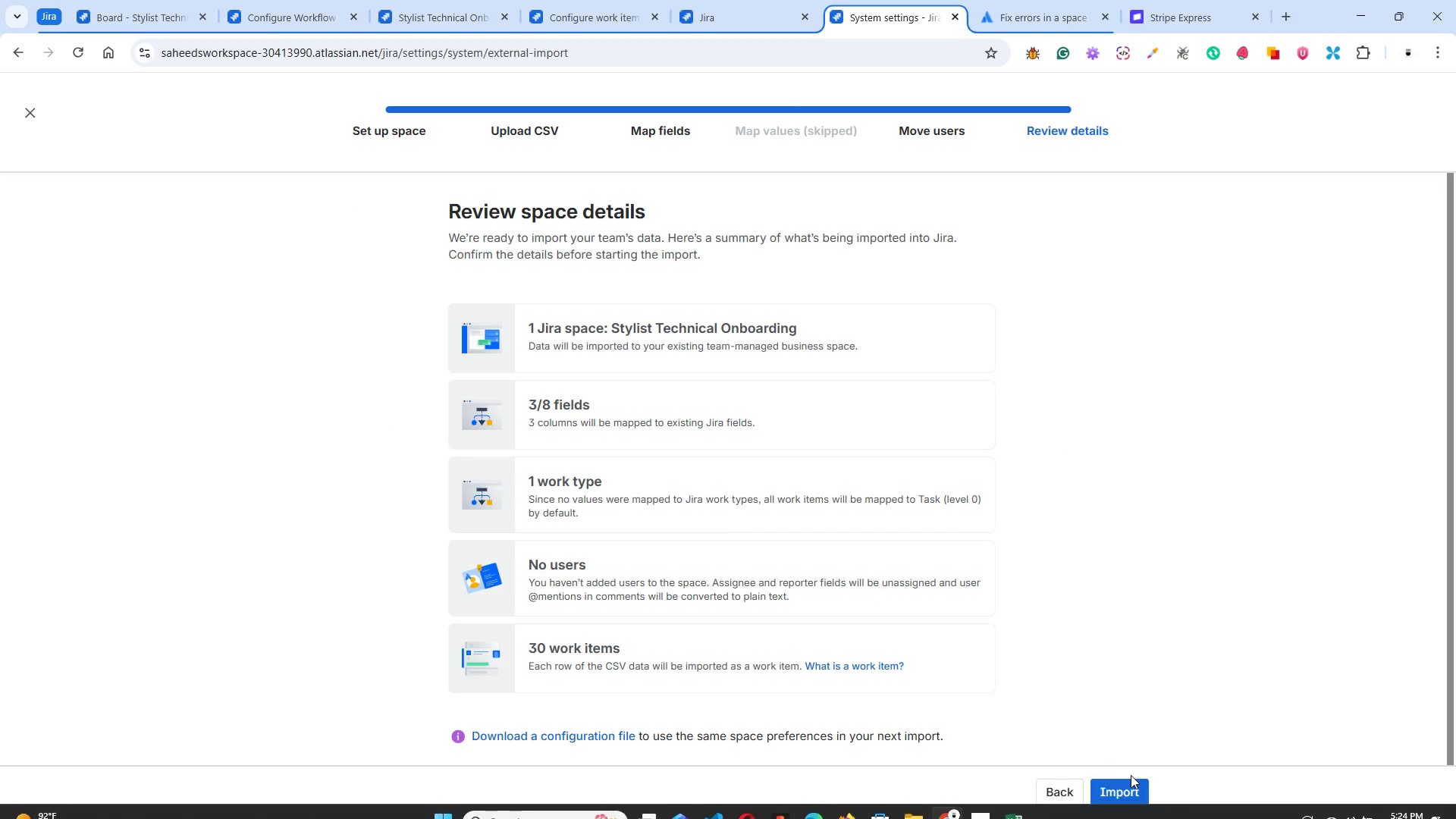 
left_click([1125, 792])
 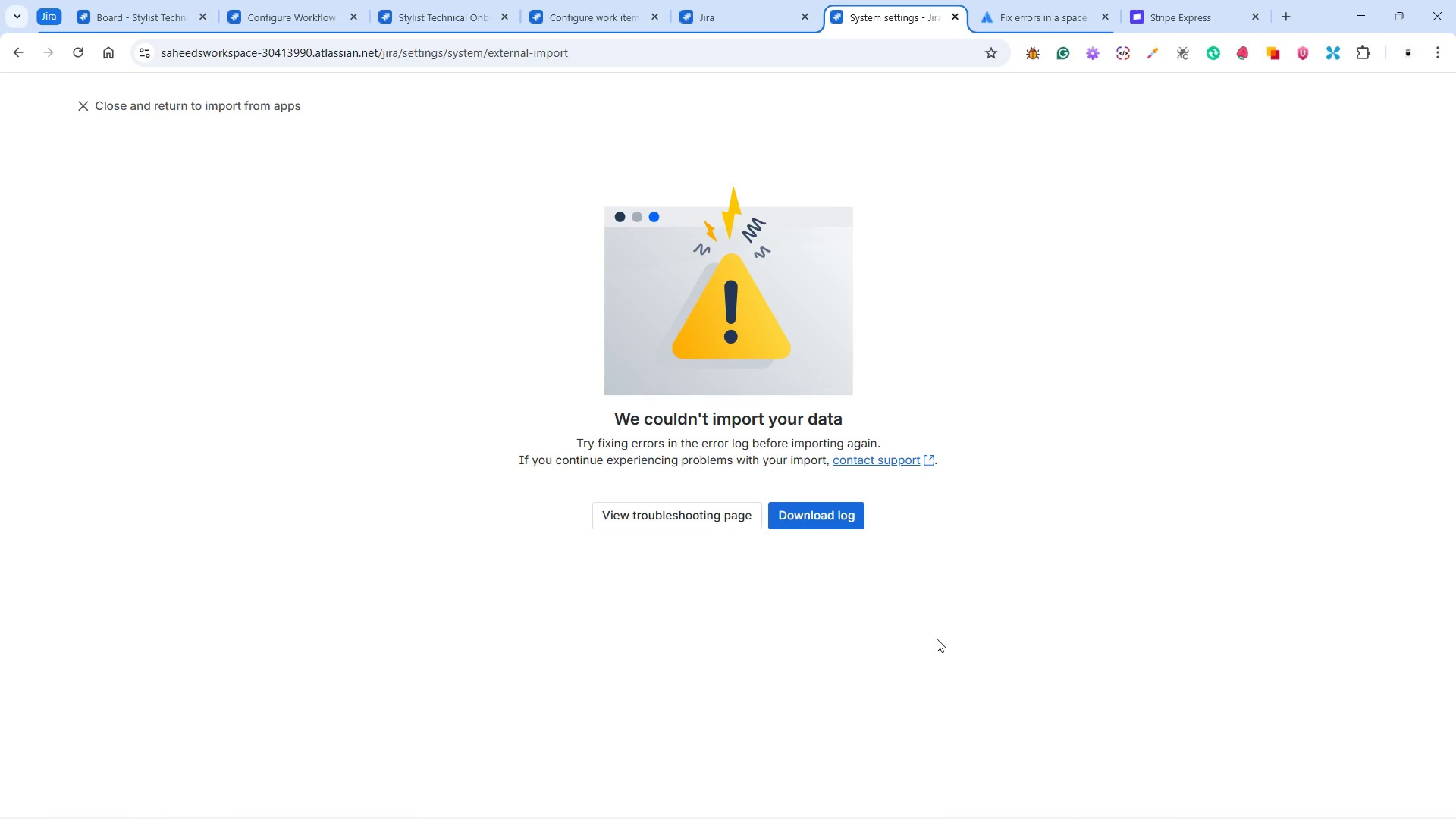 
wait(42.92)
 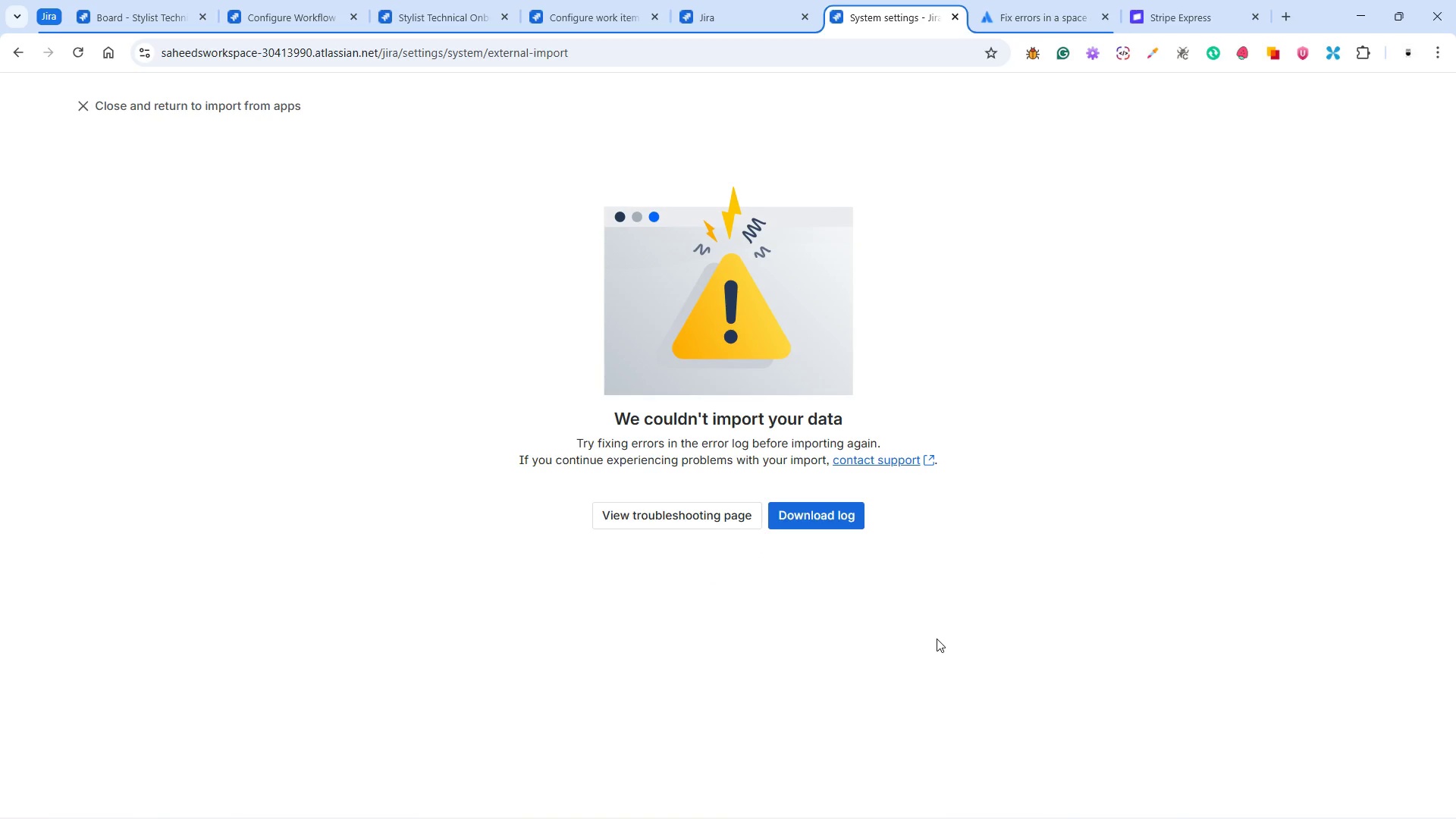 
left_click([105, 99])
 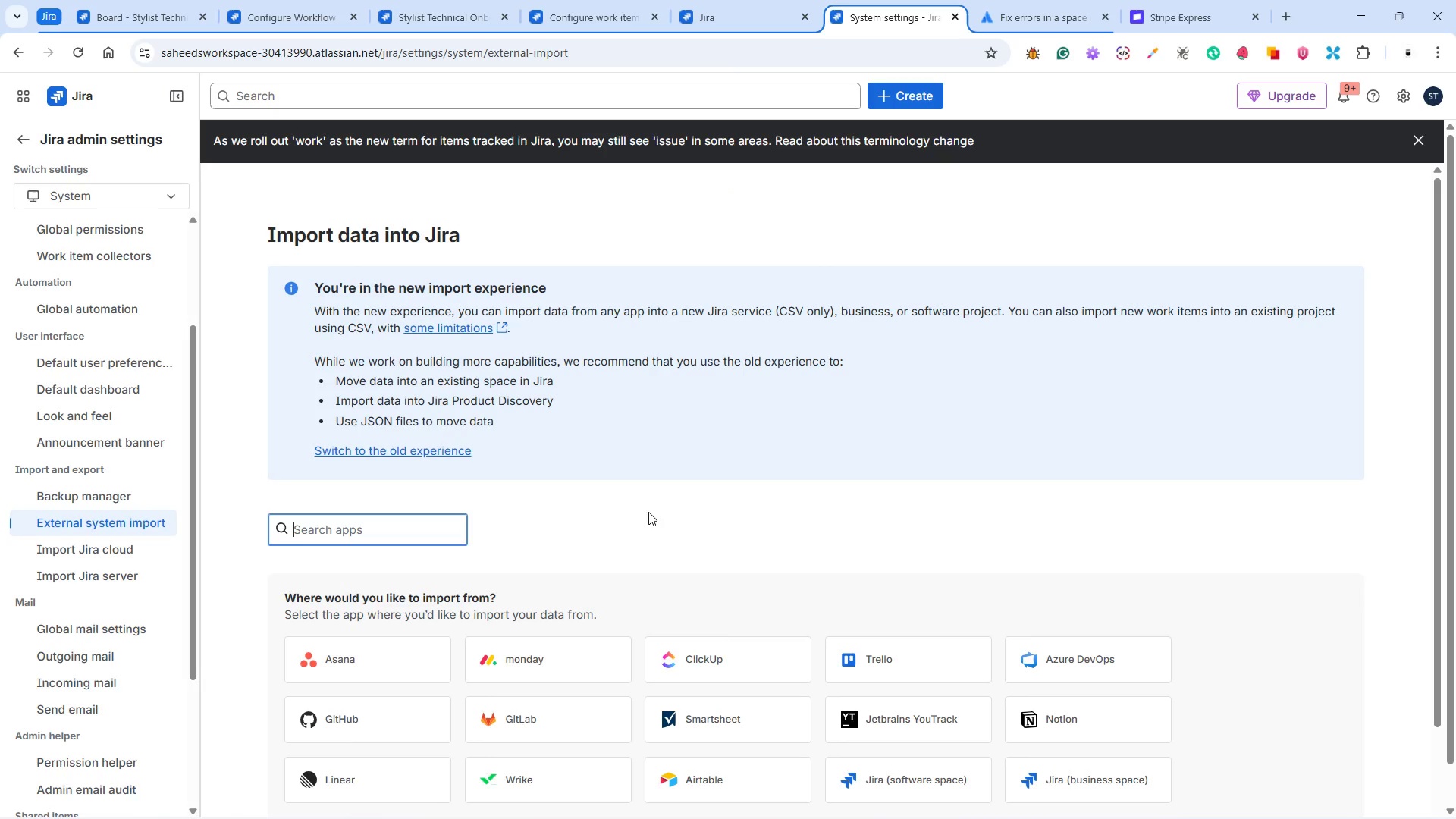 
scroll: coordinate [576, 626], scroll_direction: down, amount: 6.0
 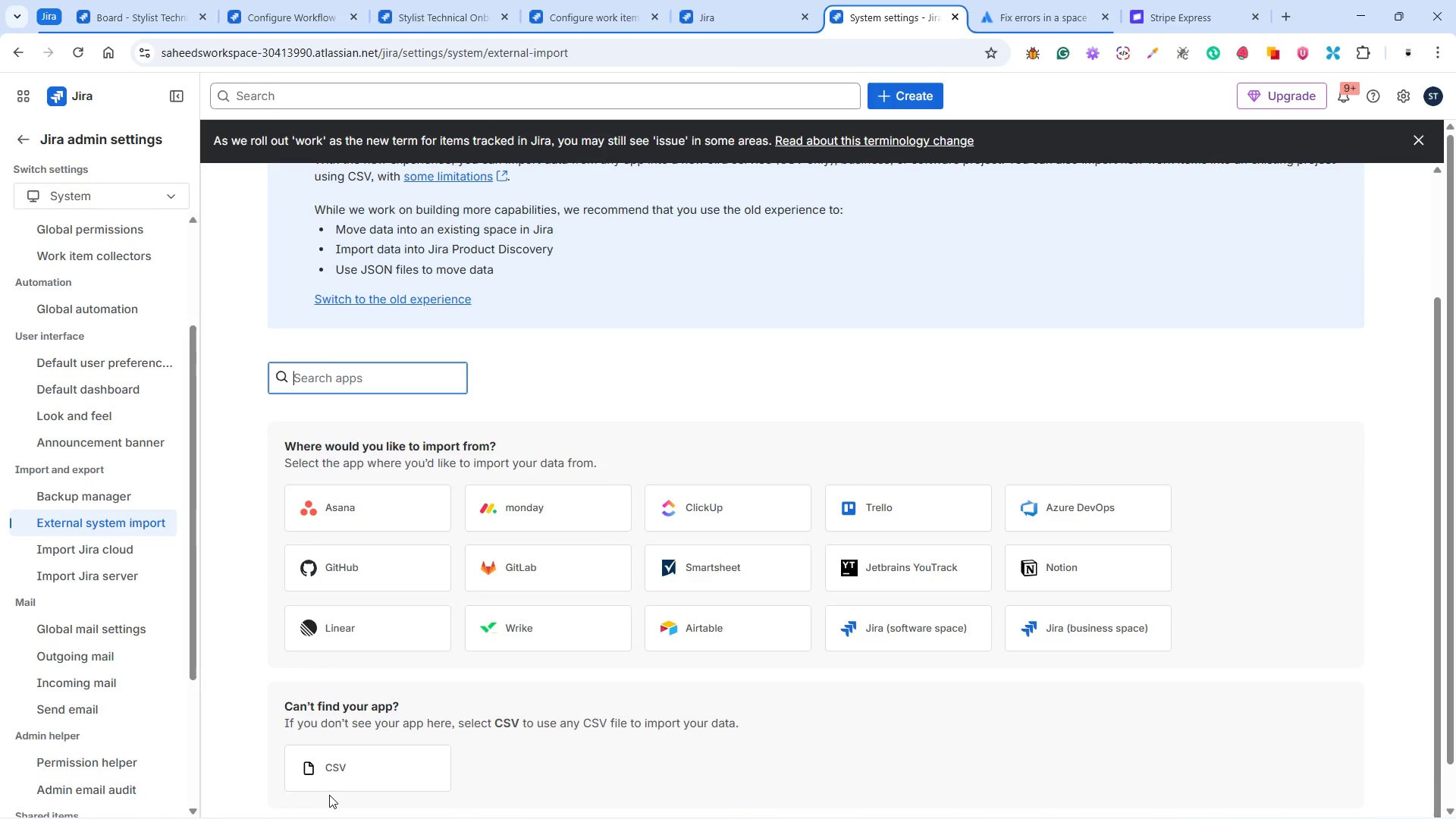 
left_click([325, 768])
 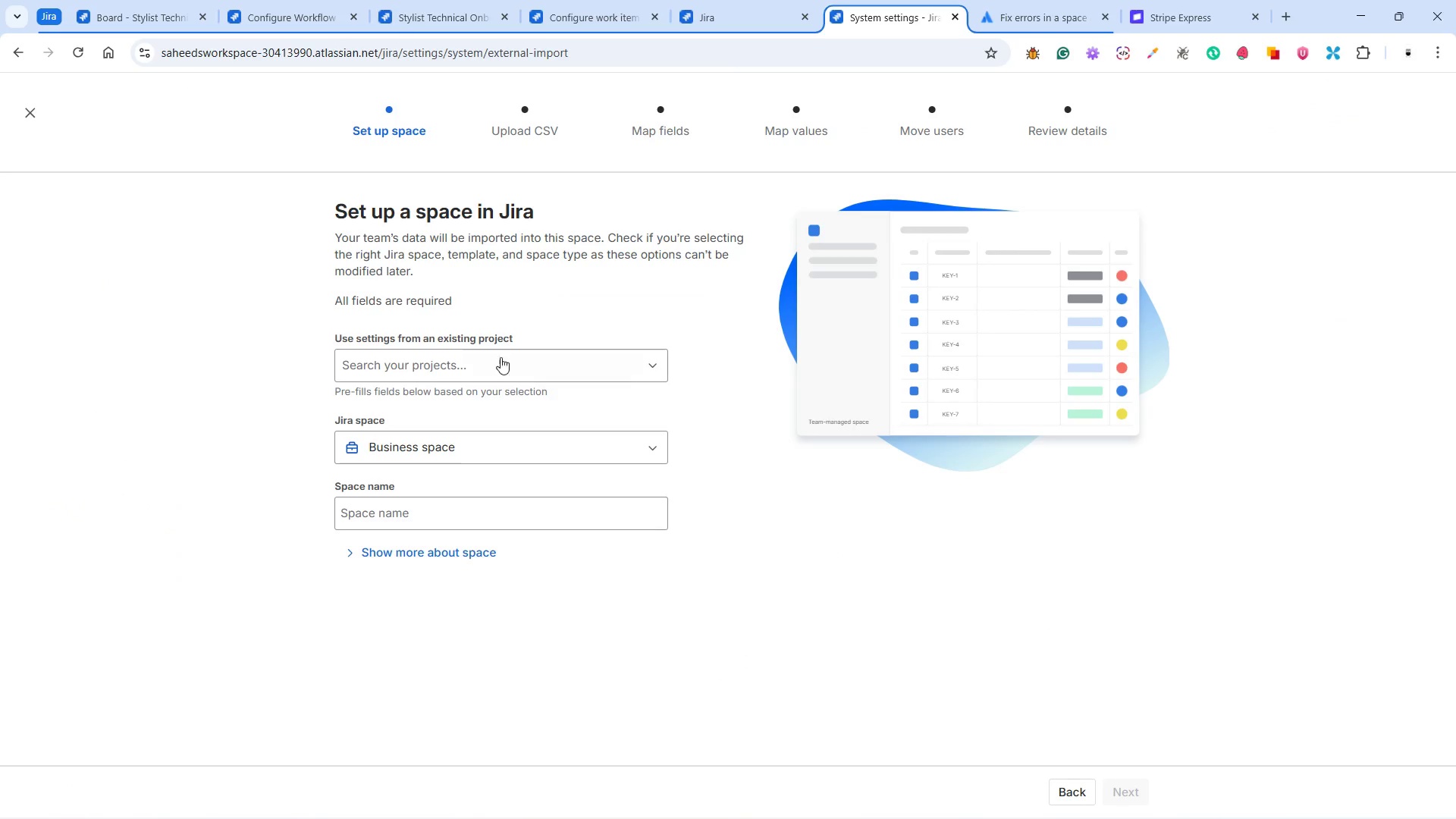 
left_click([446, 363])
 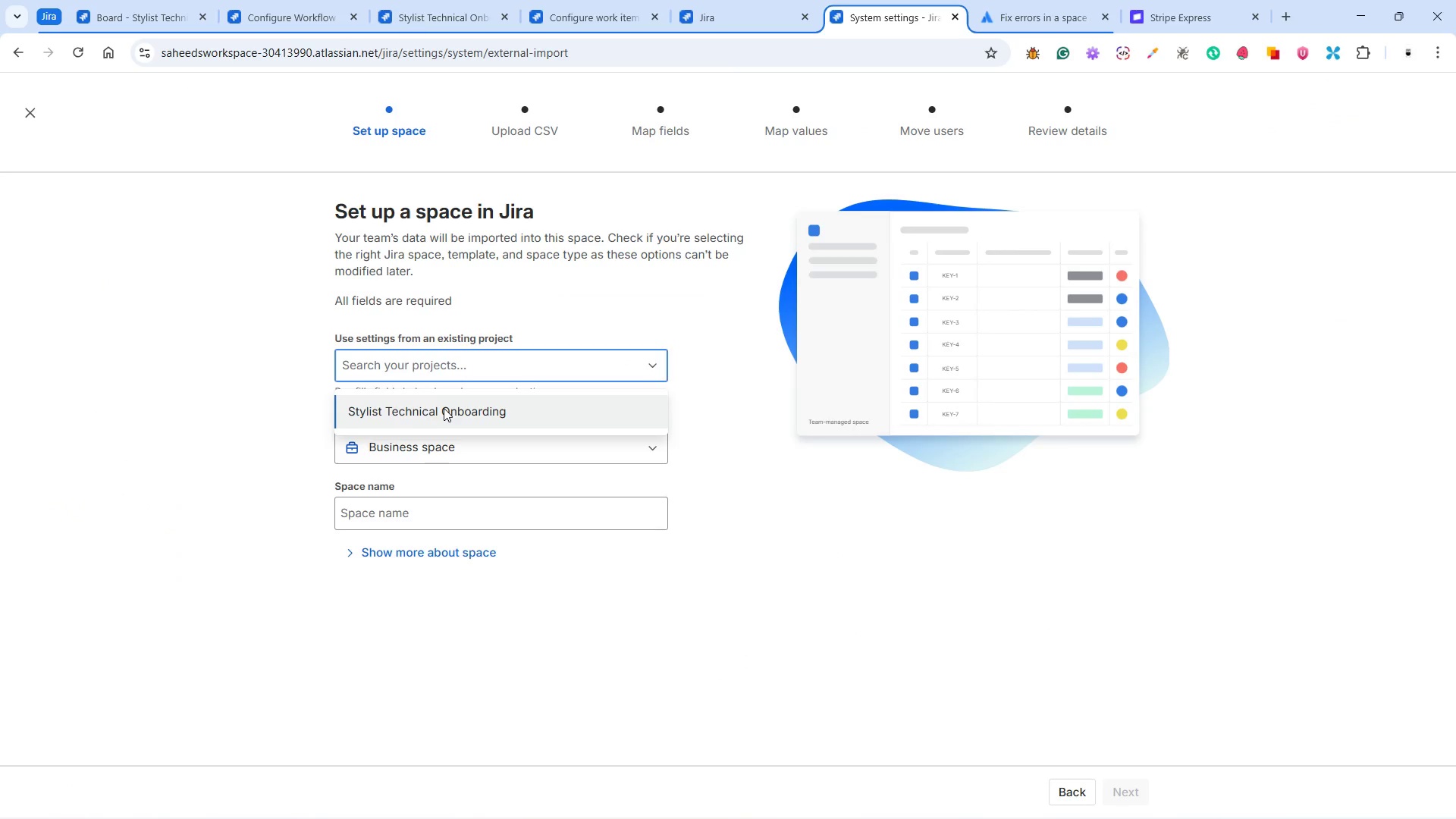 
left_click([443, 407])
 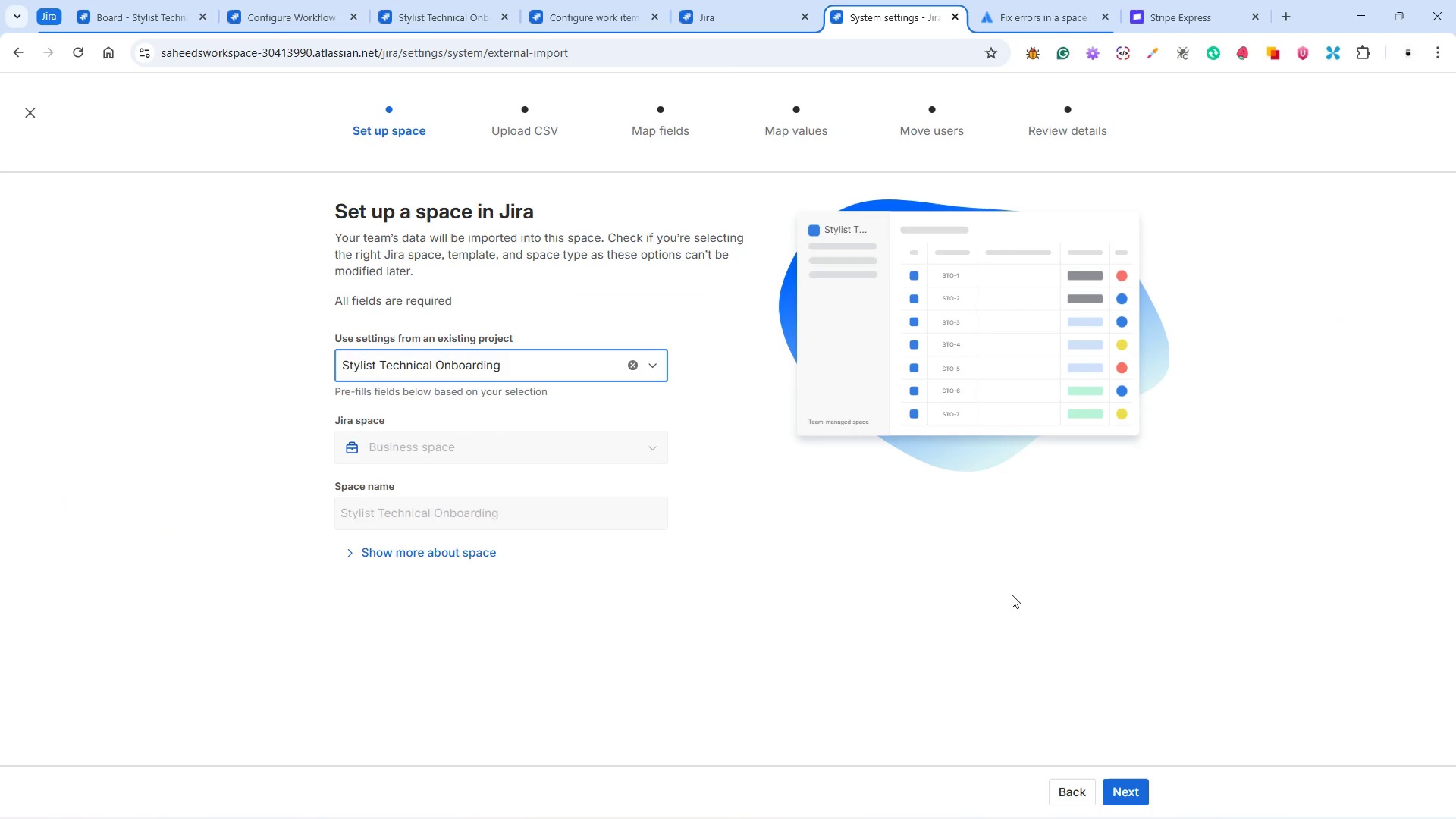 
left_click([1128, 789])
 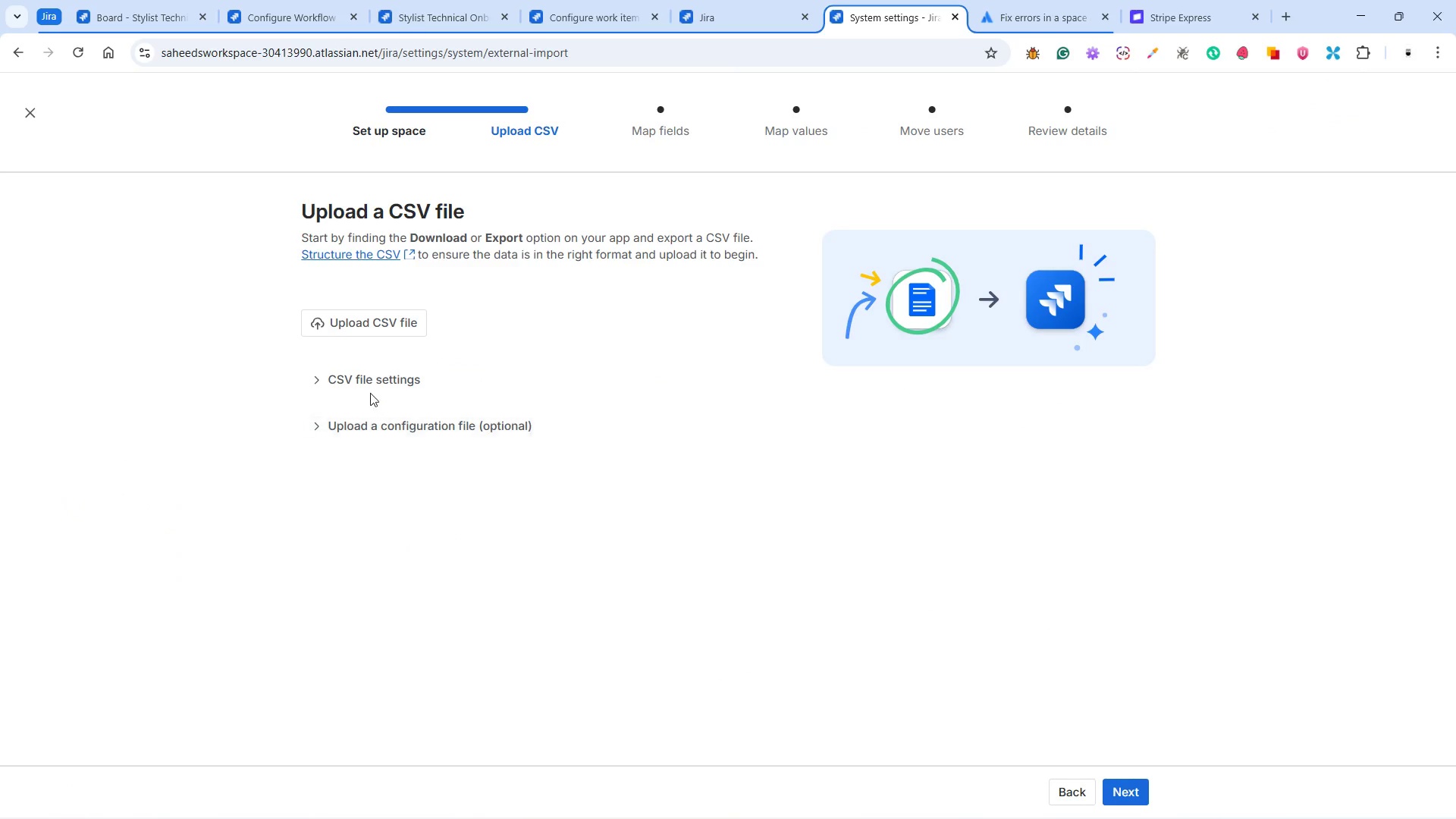 
left_click([372, 326])
 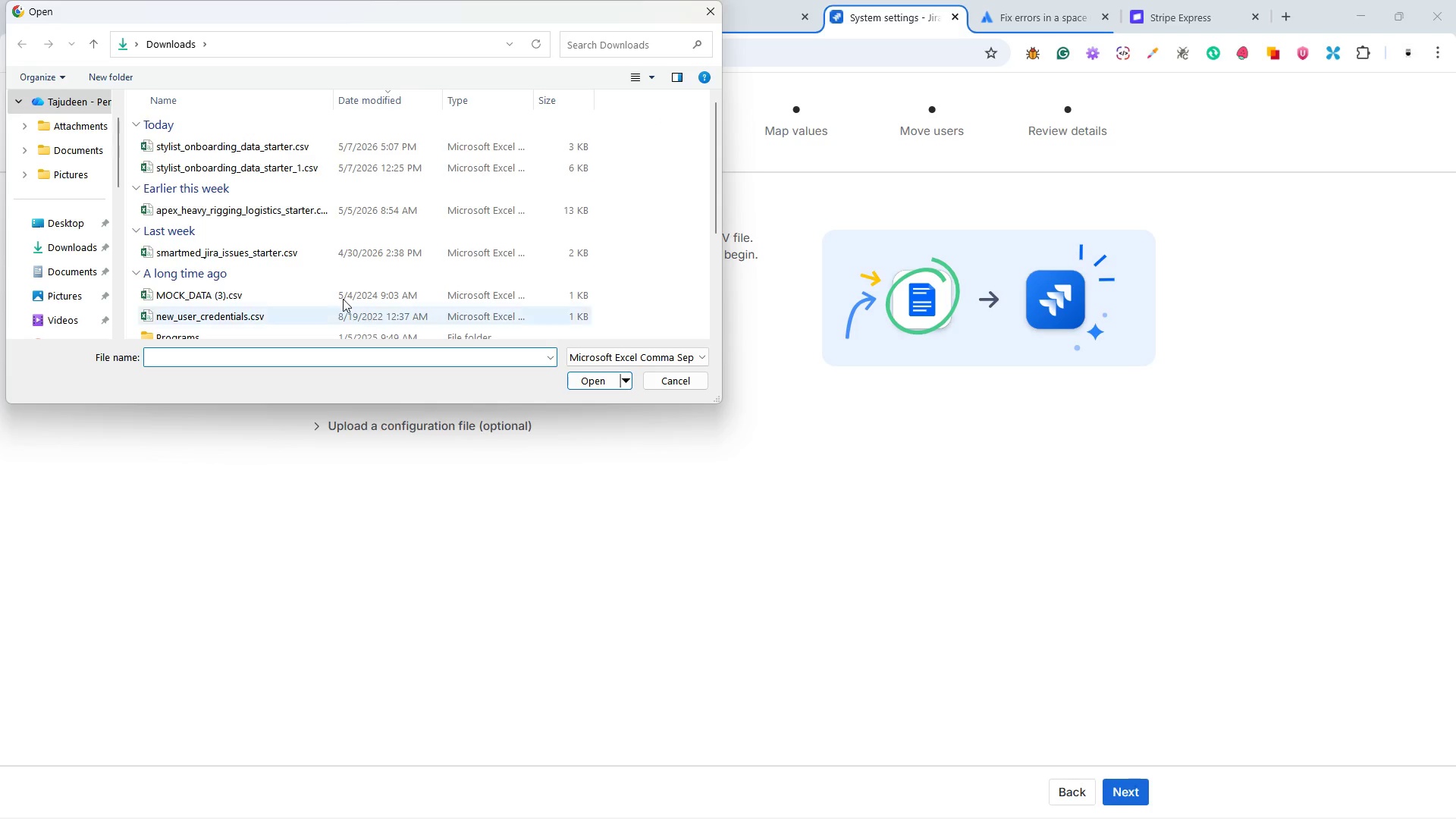 
left_click([256, 144])
 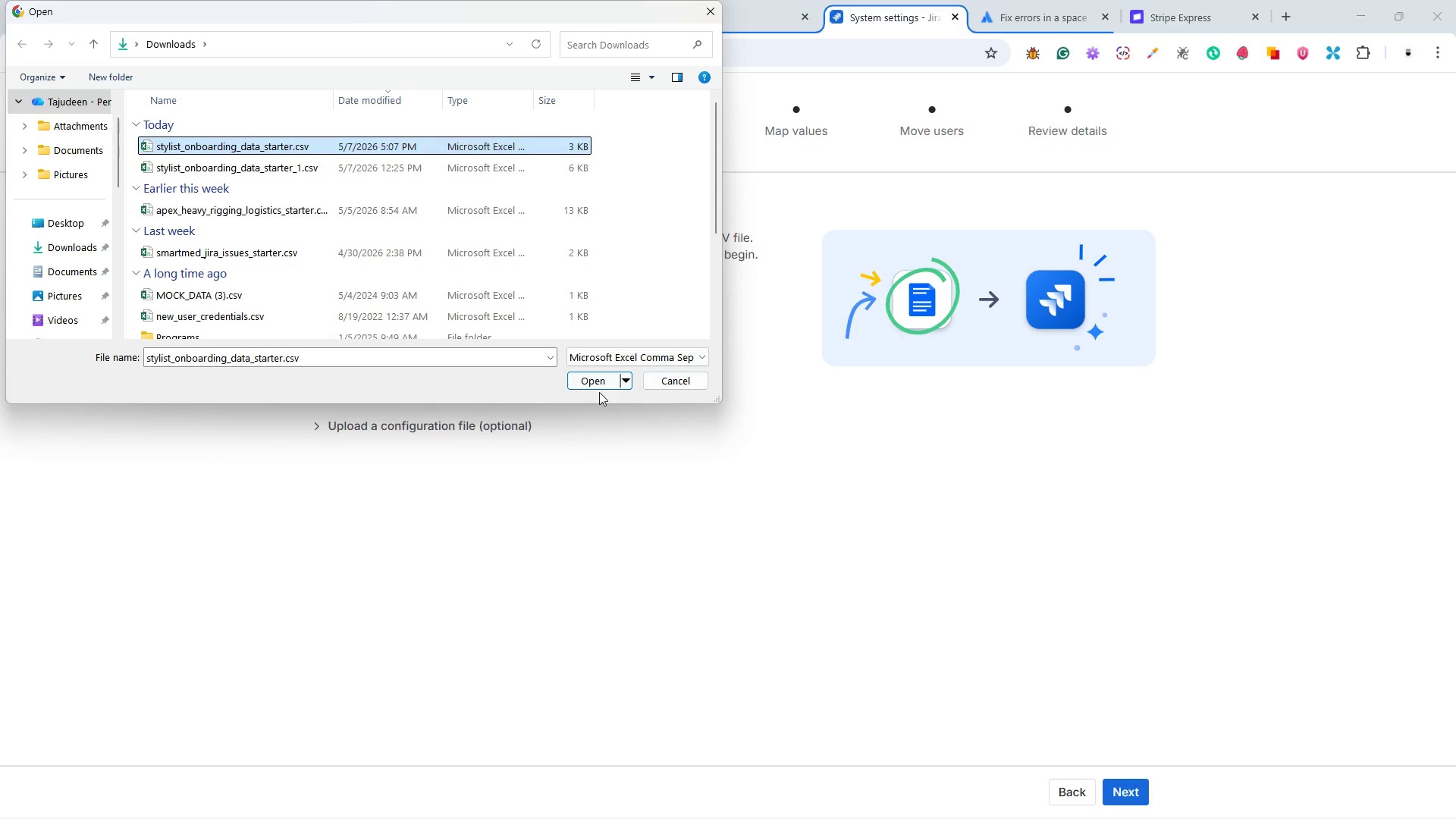 
left_click([599, 375])
 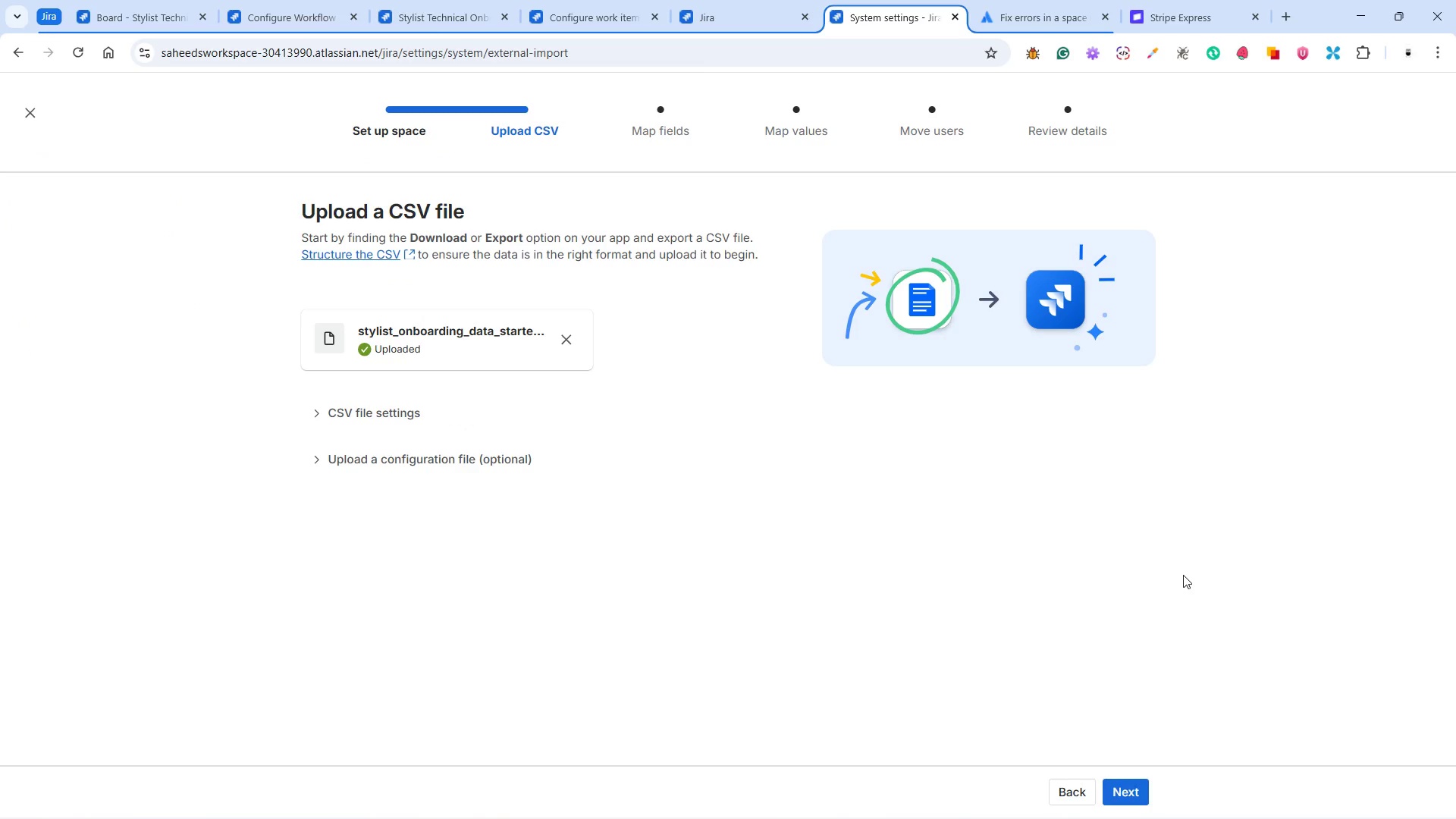 
wait(6.62)
 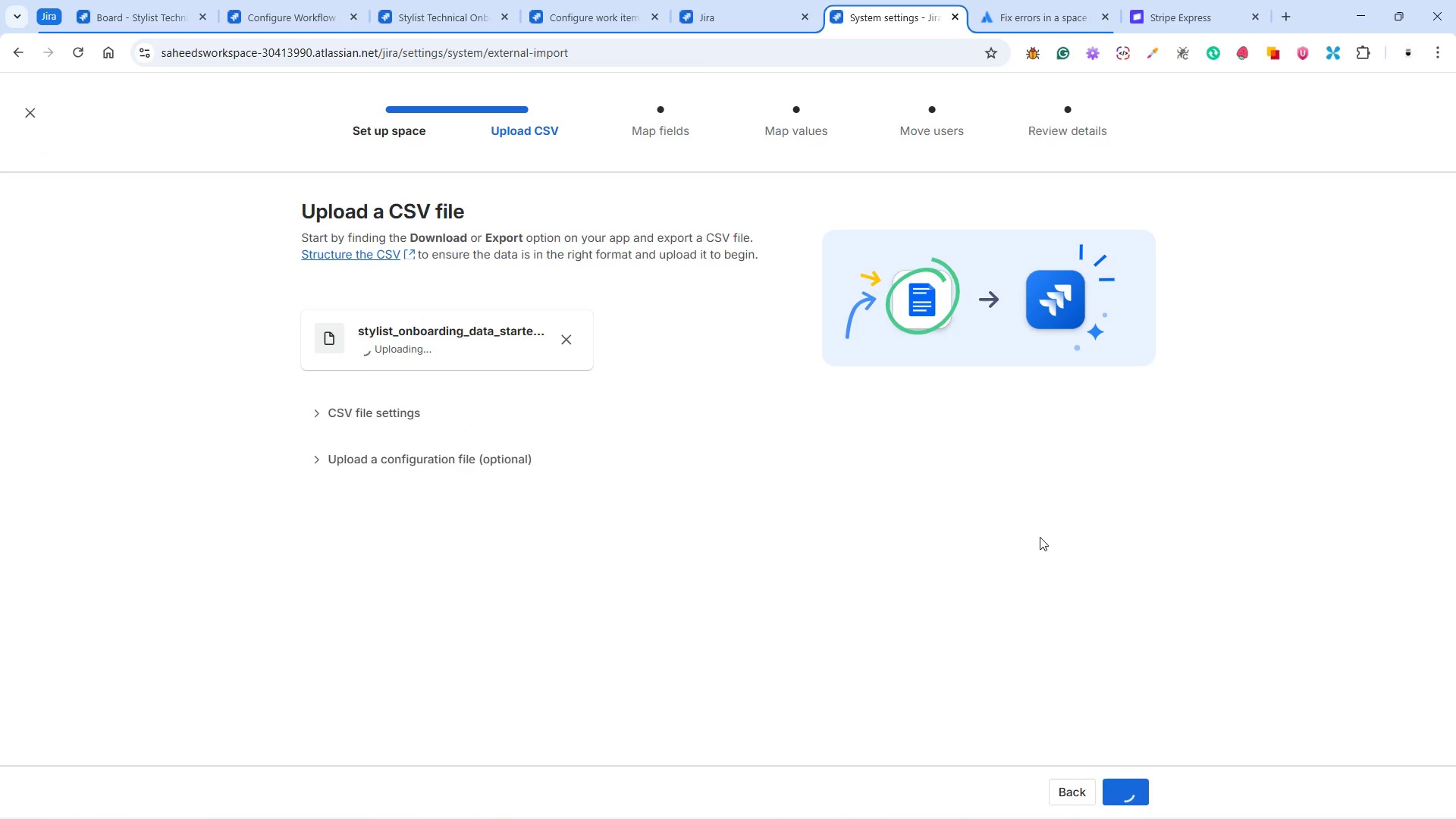 
left_click([1120, 794])
 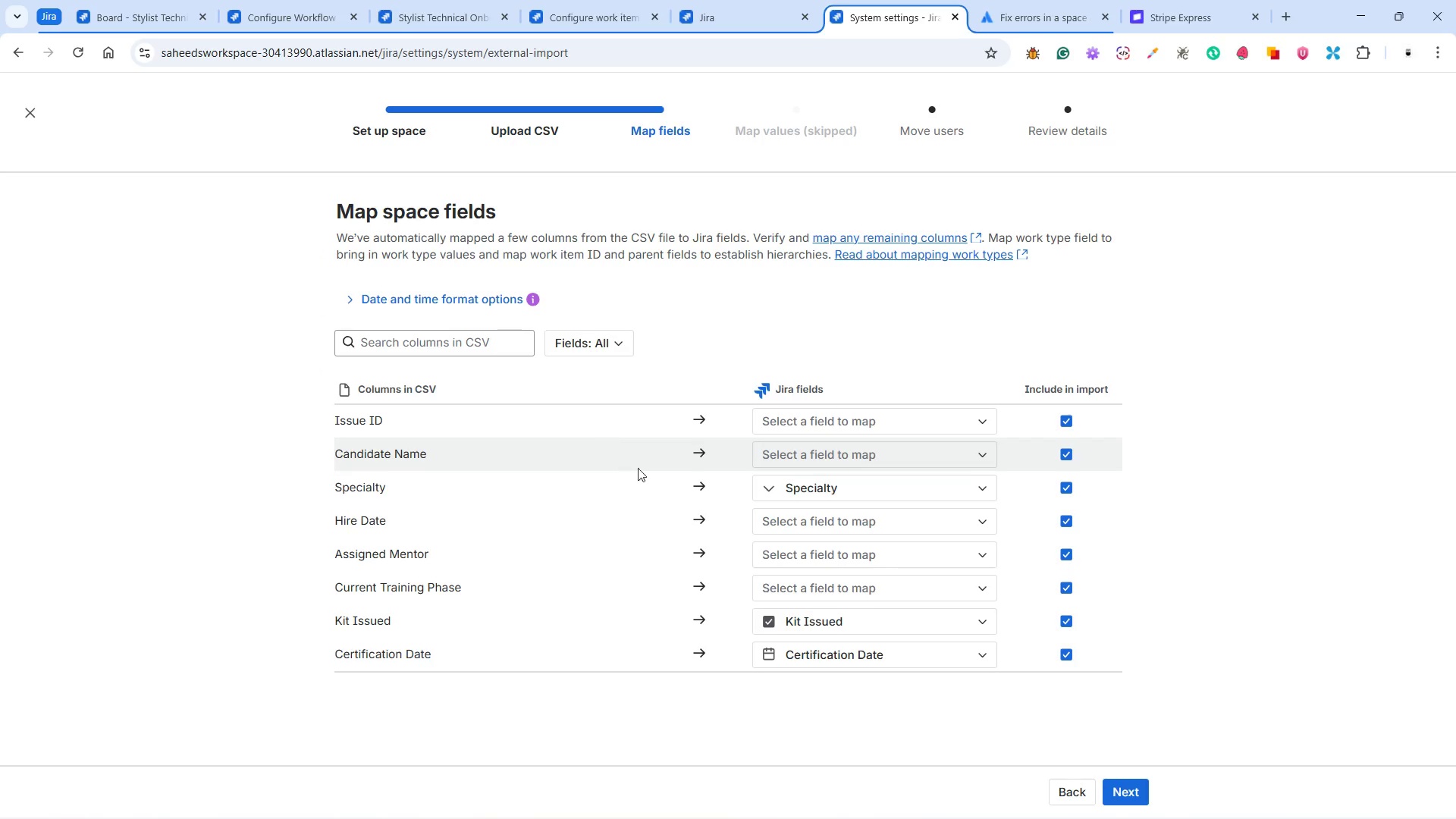 
wait(5.03)
 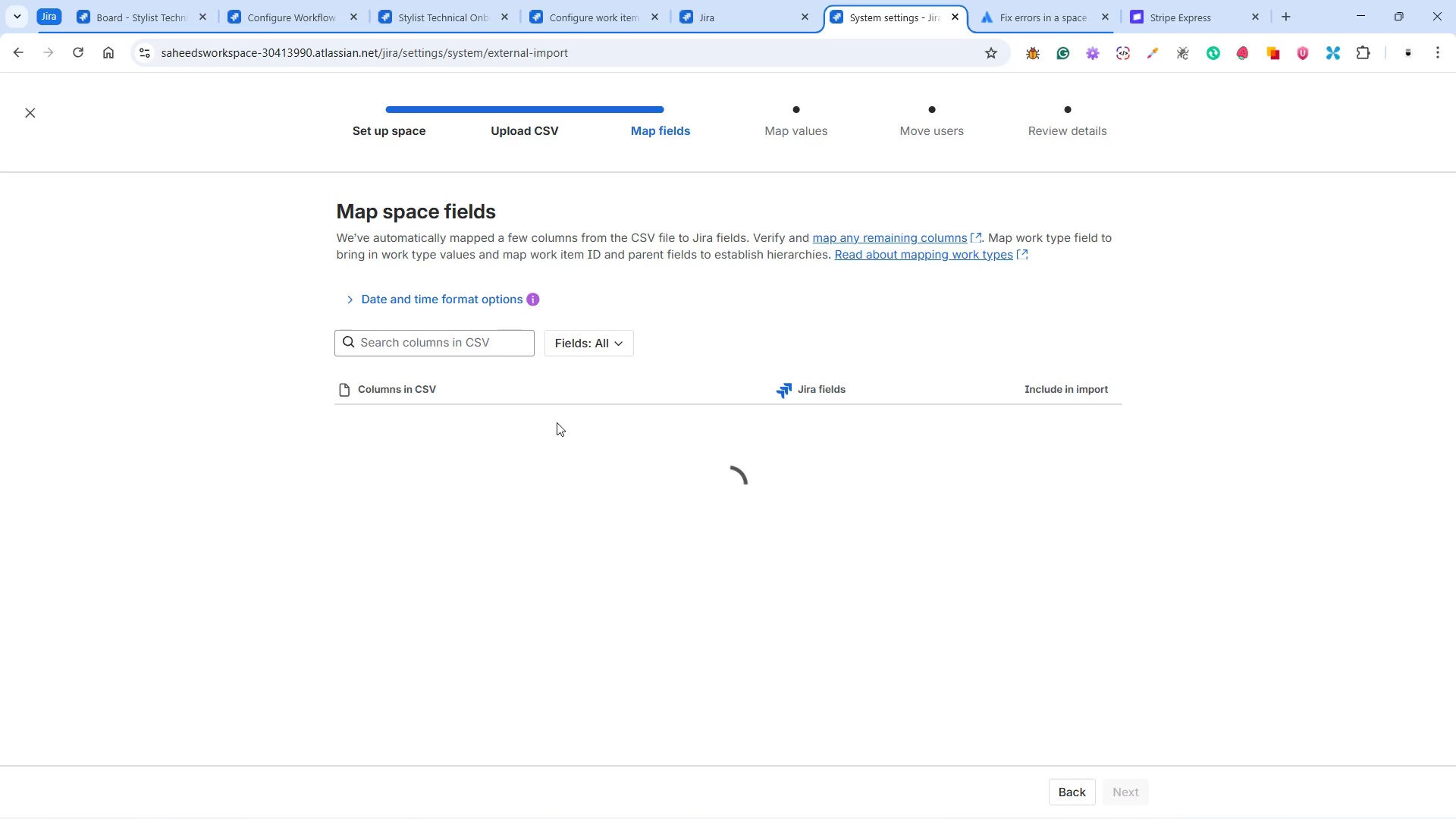 
double_click([825, 457])
 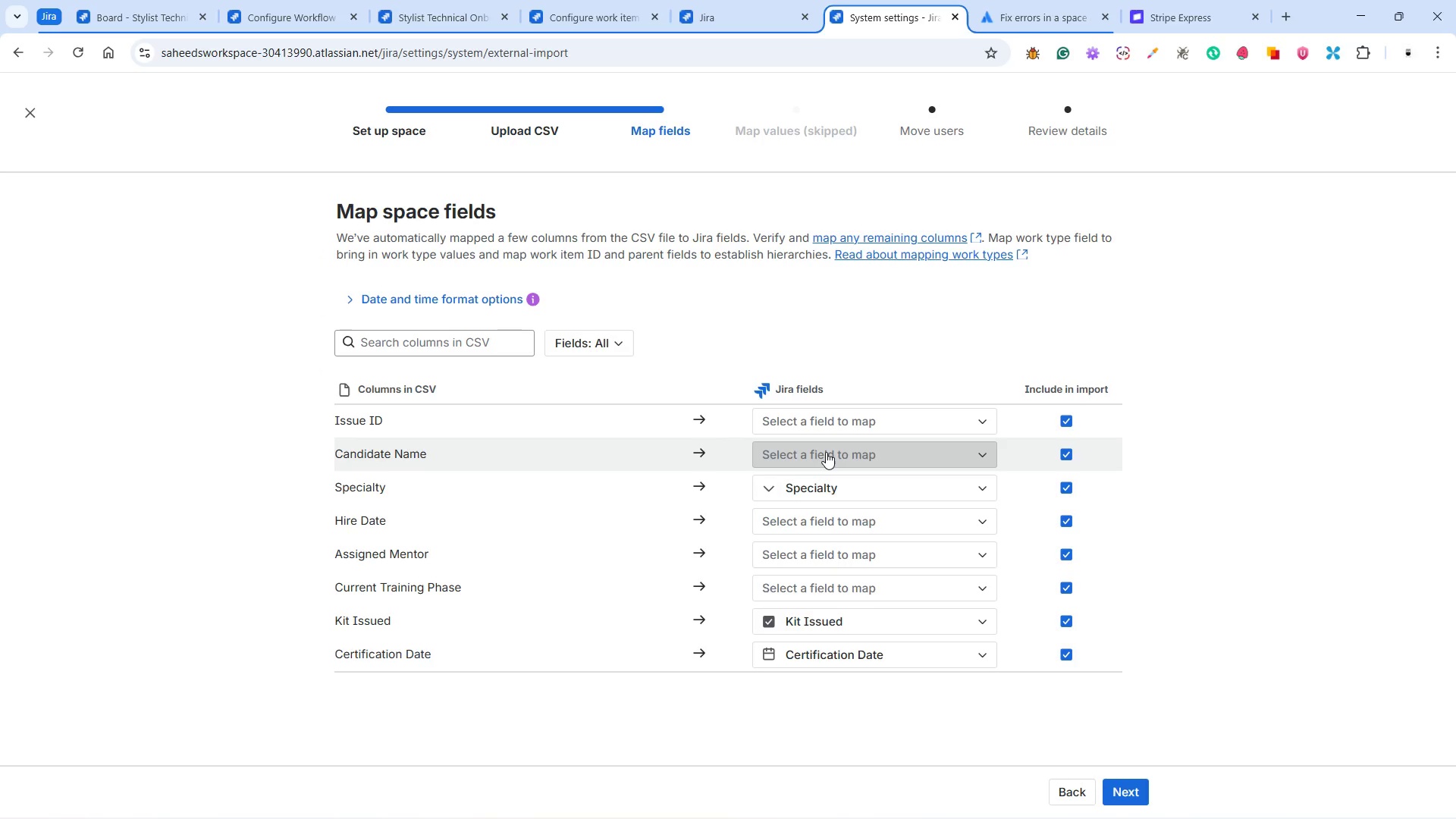 
left_click([826, 452])
 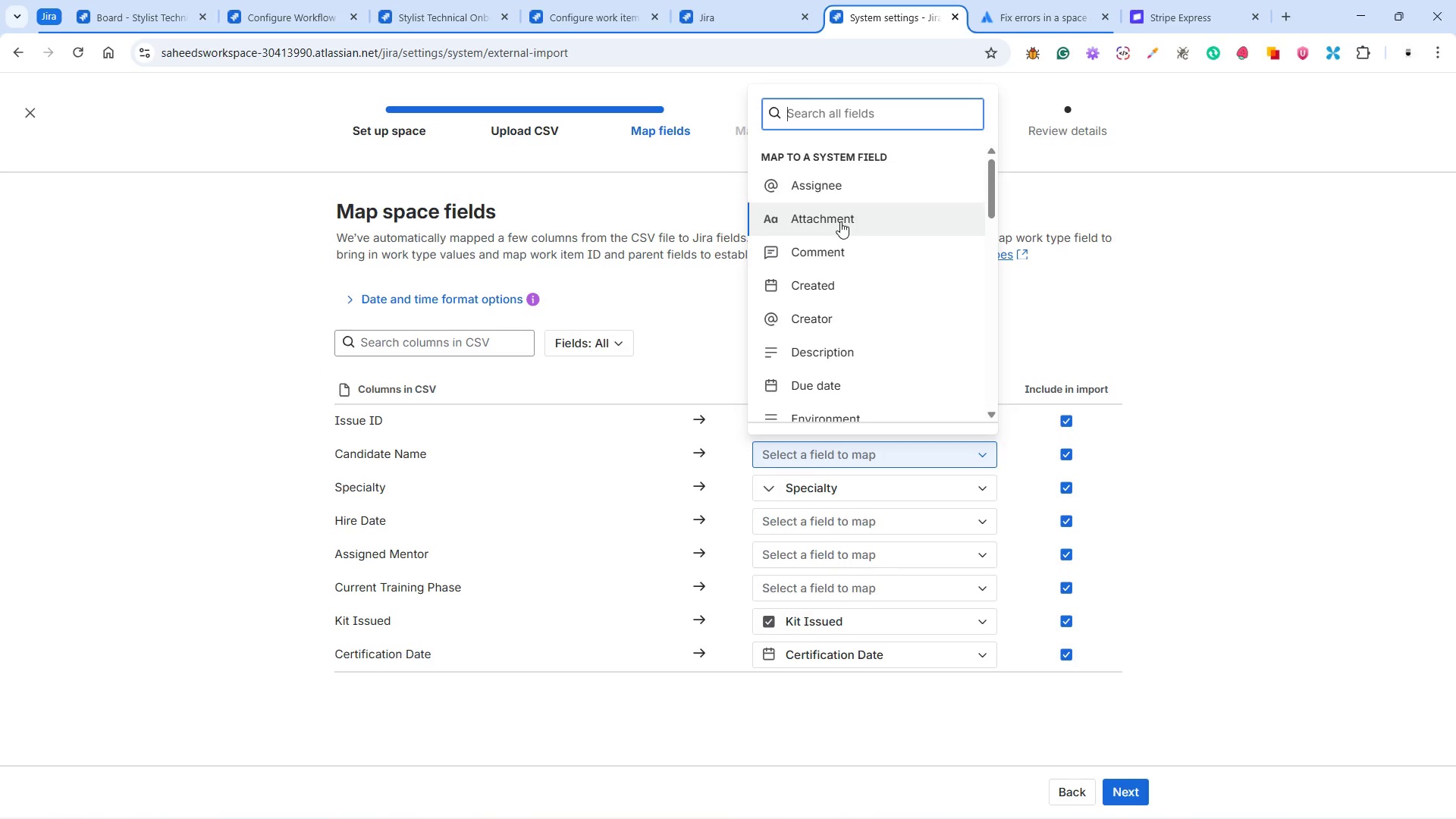 
type(su)
 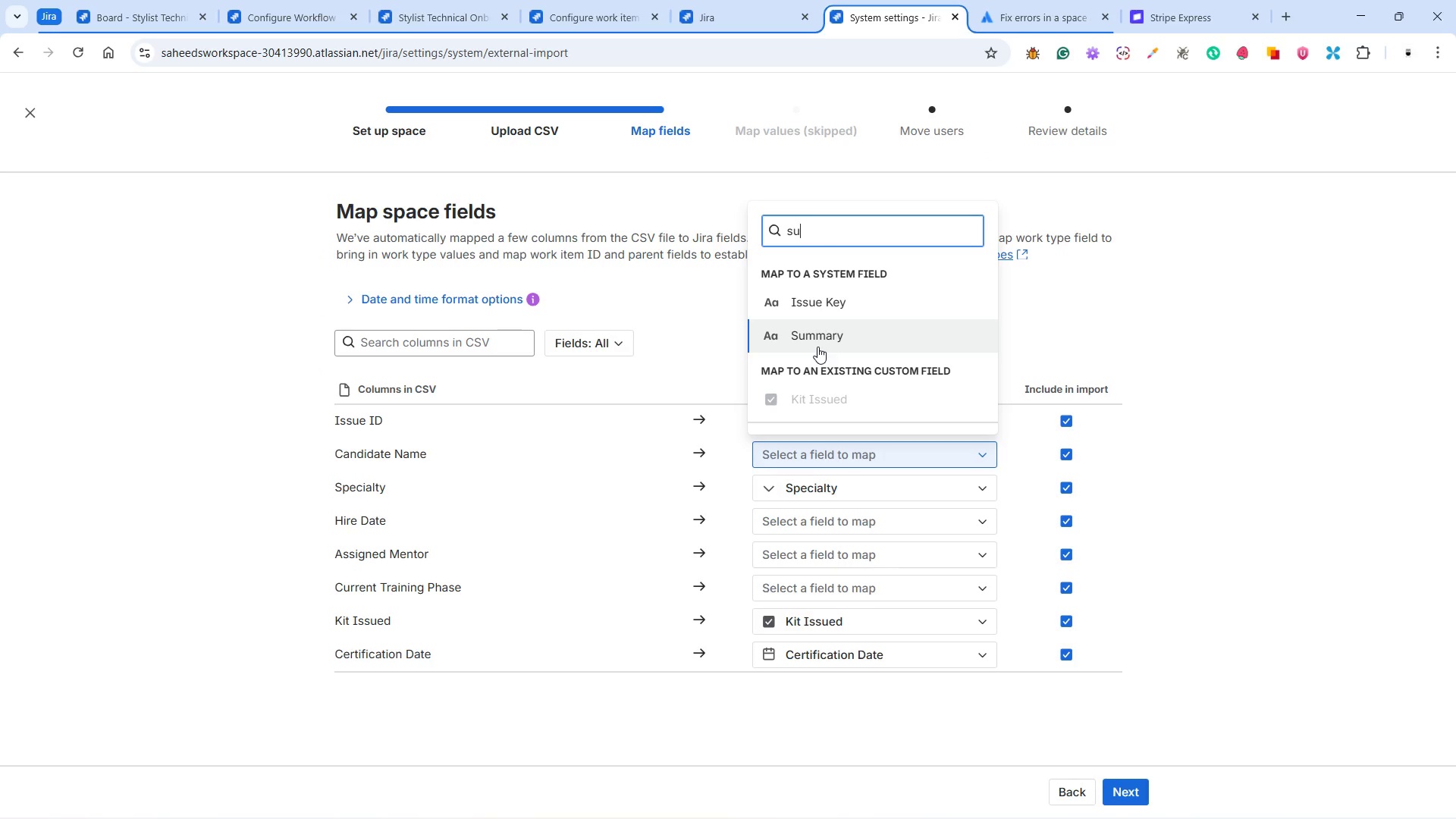 
left_click([816, 335])
 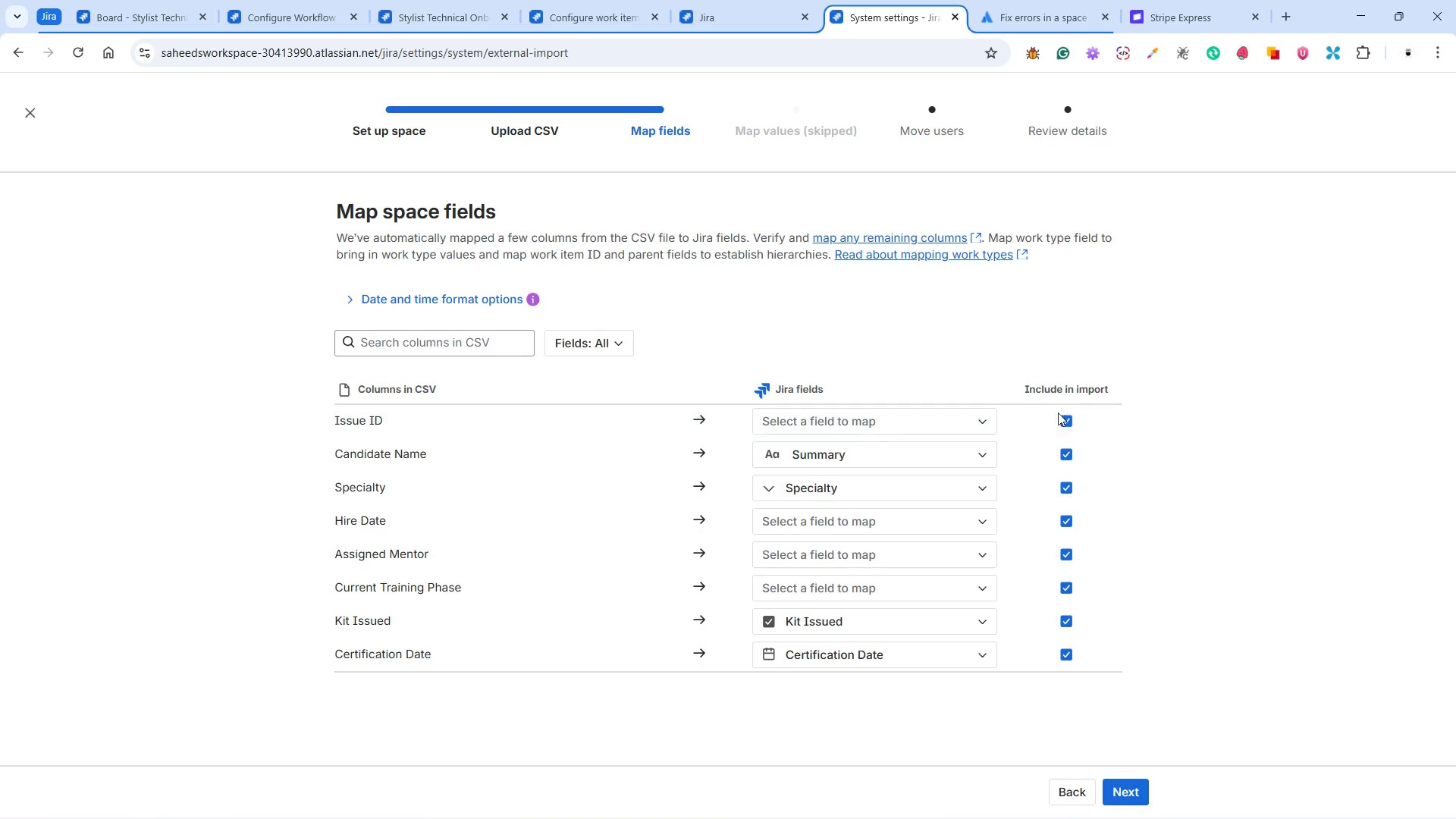 
left_click([1062, 418])
 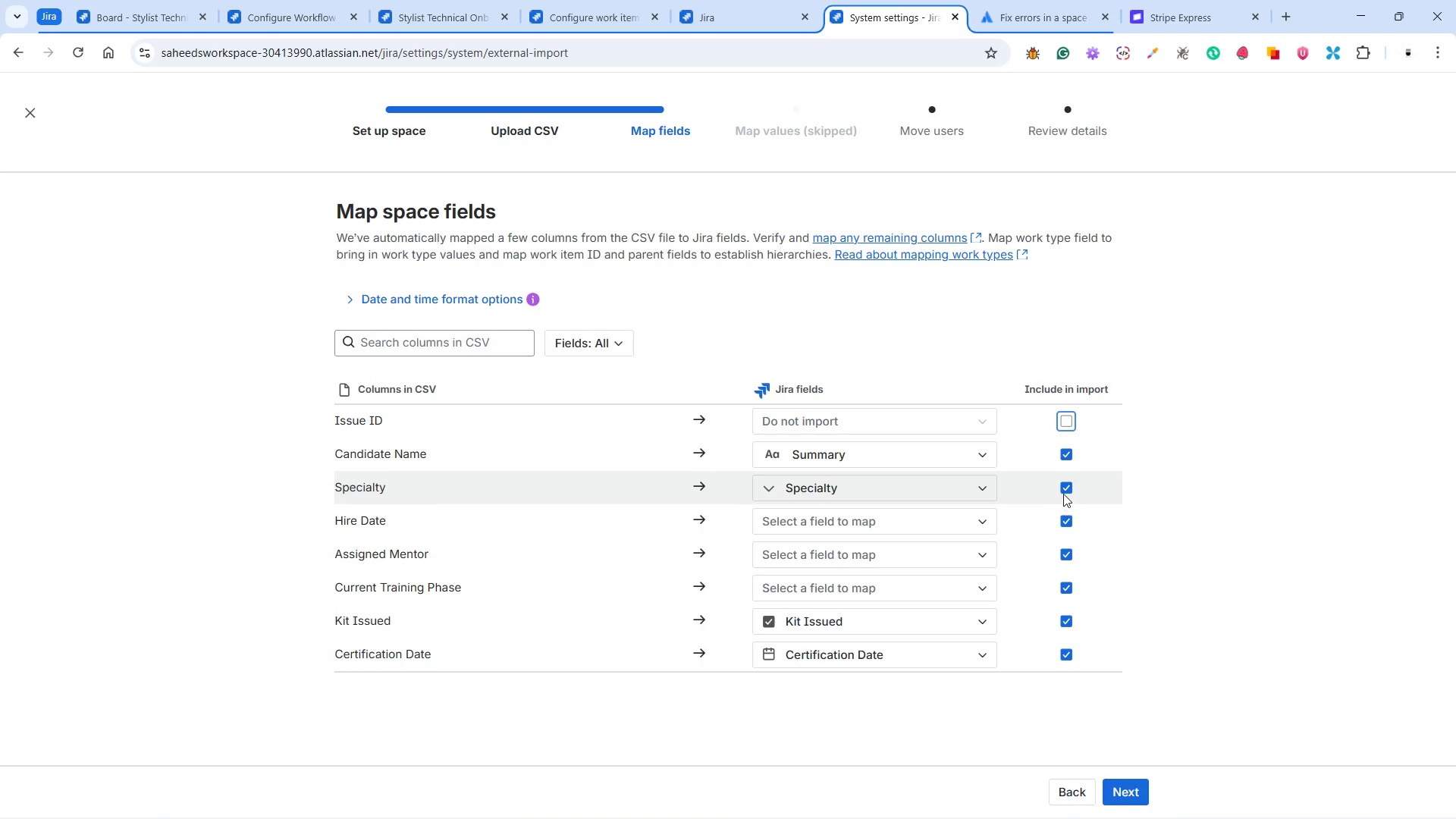 
left_click([1063, 489])
 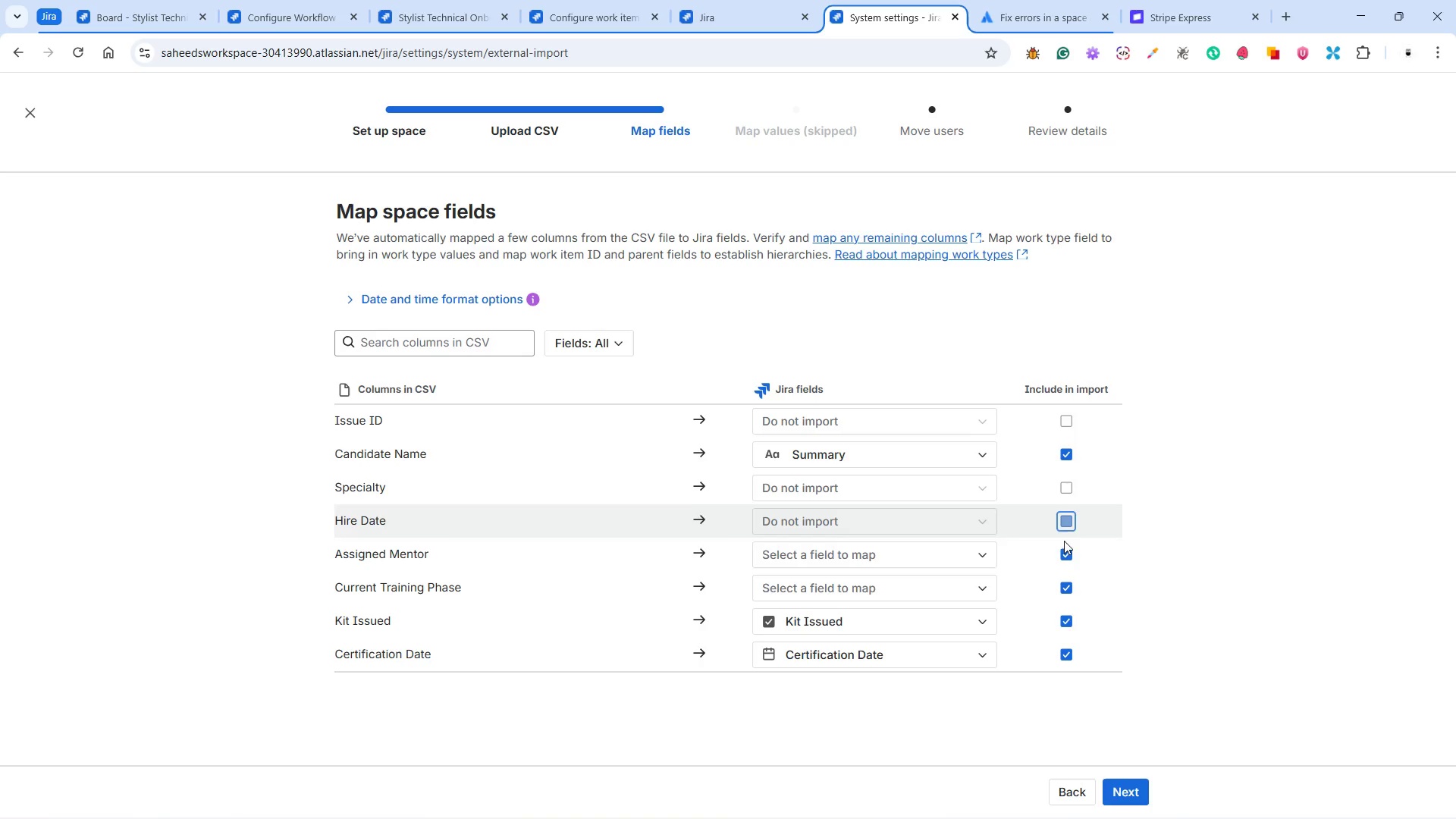 
triple_click([1065, 545])
 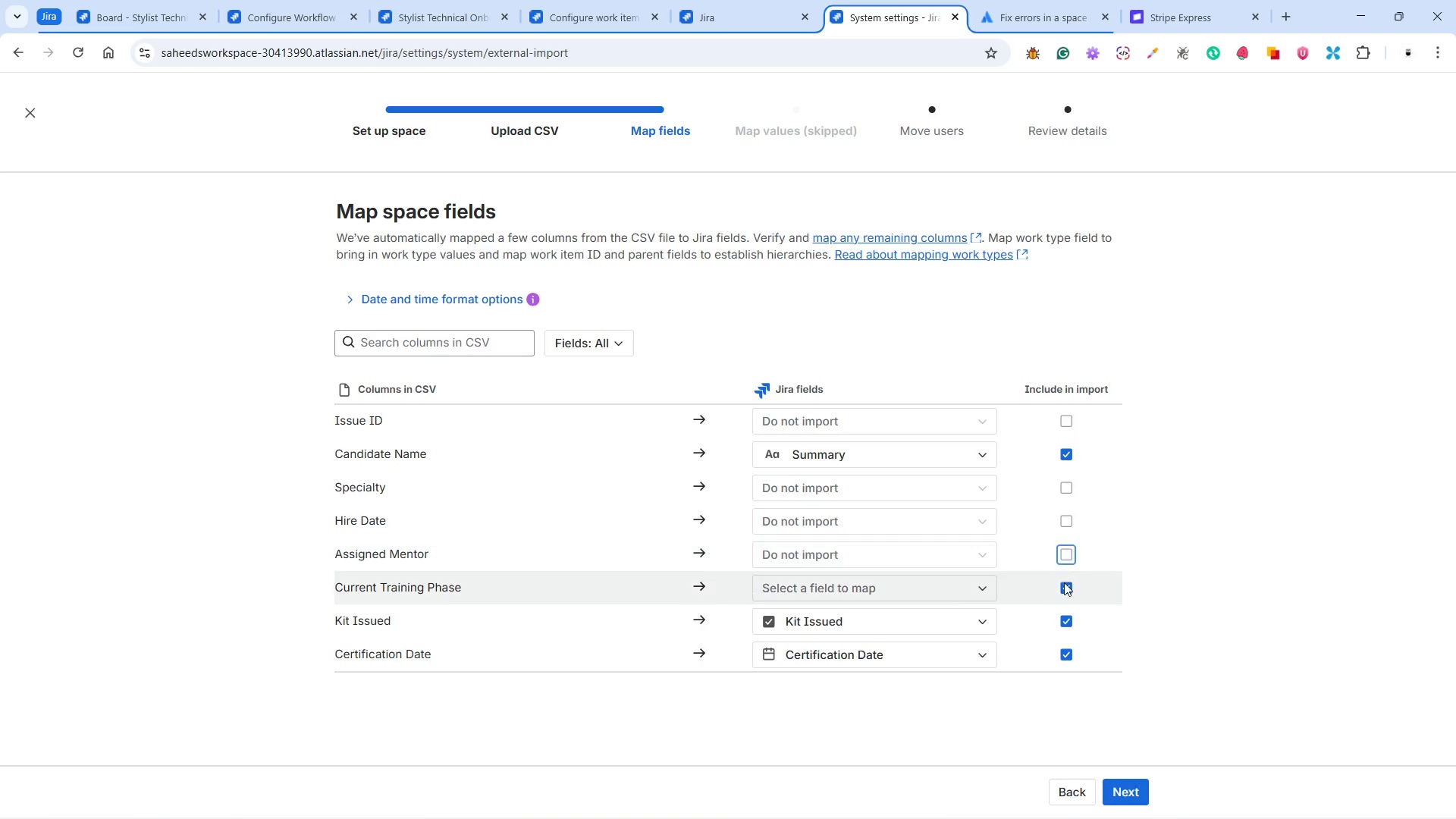 
left_click([1064, 585])
 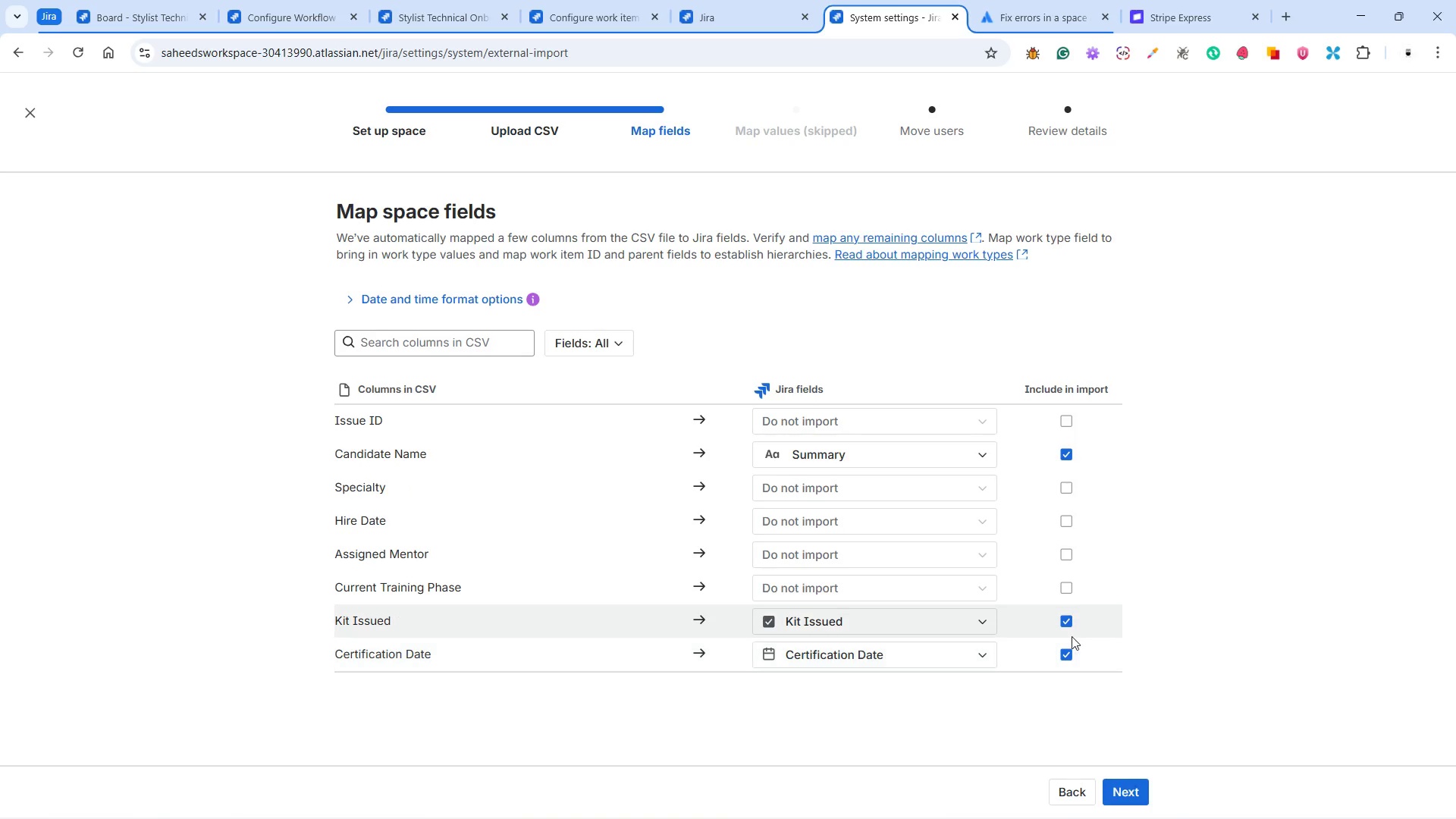 
left_click([1070, 616])
 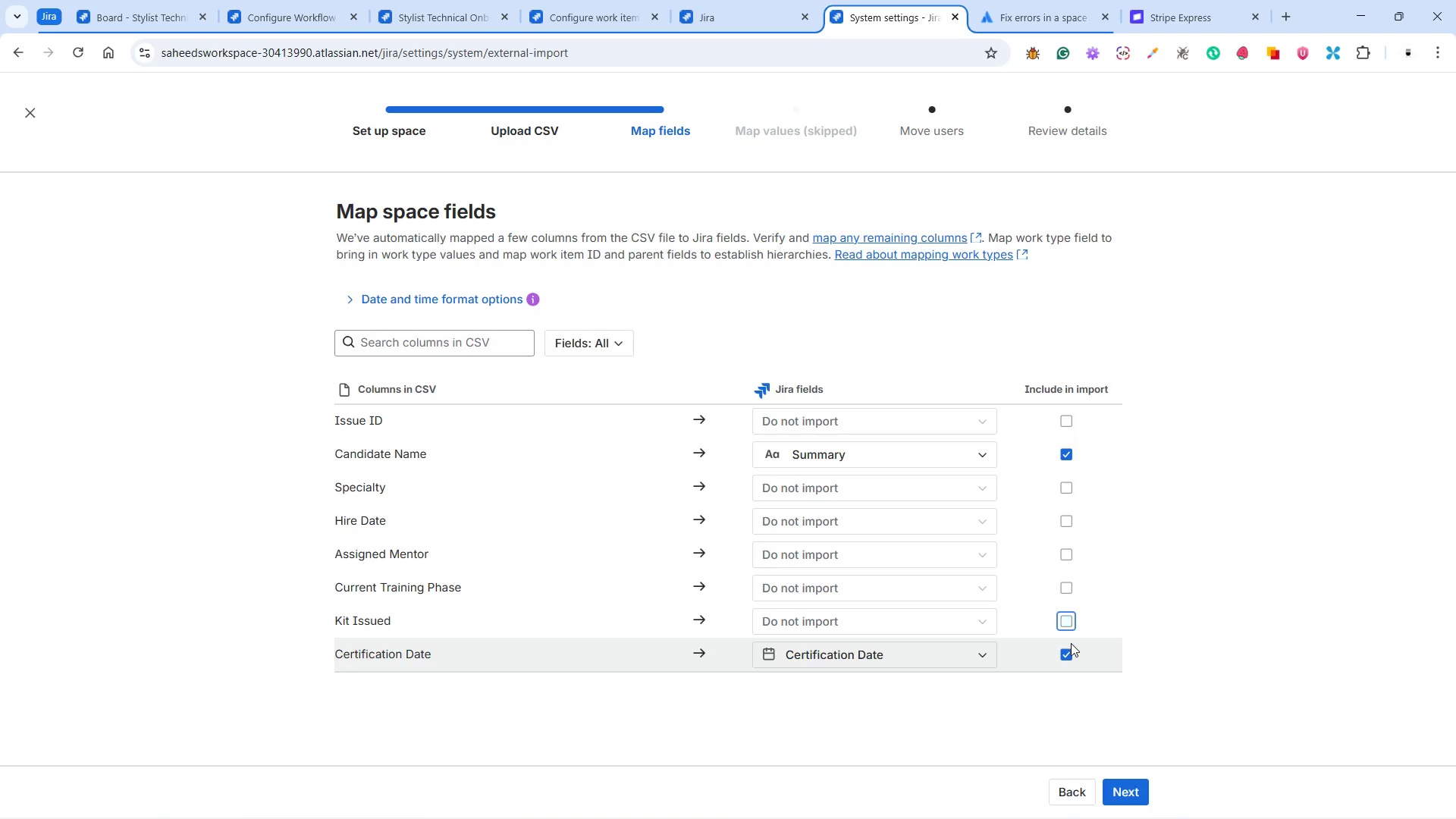 
double_click([1070, 643])
 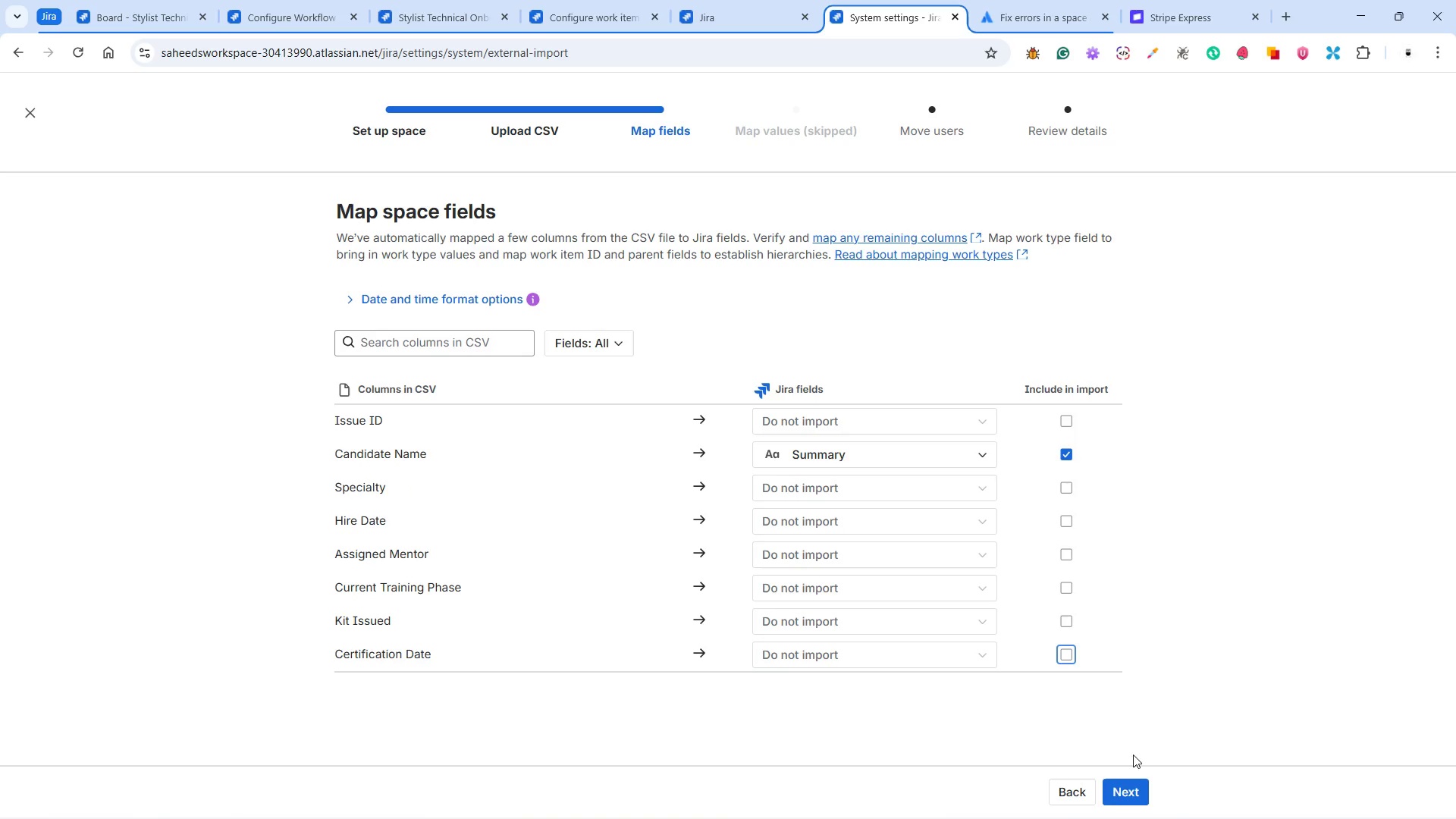 
left_click([1114, 788])
 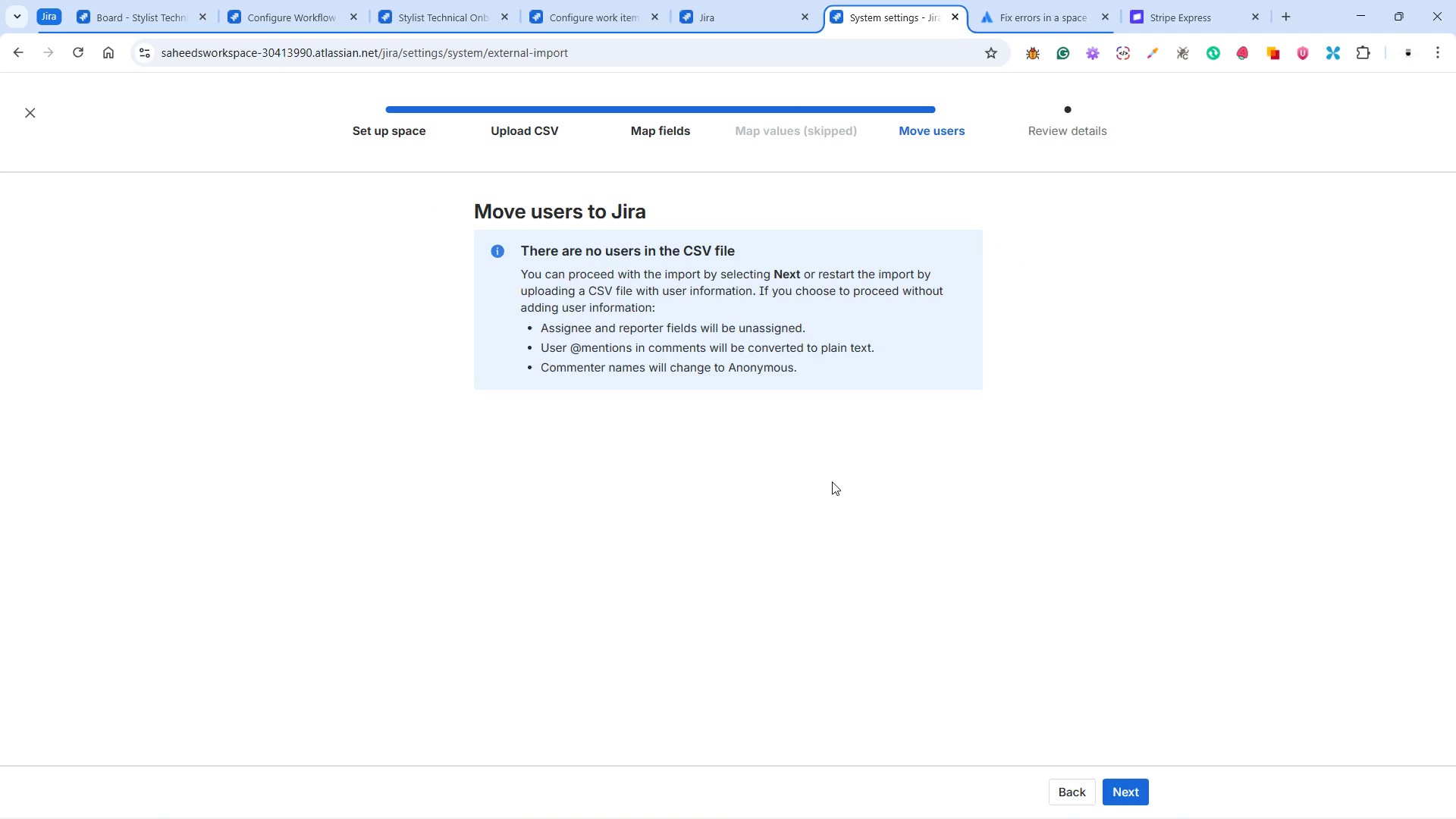 
left_click([1119, 792])
 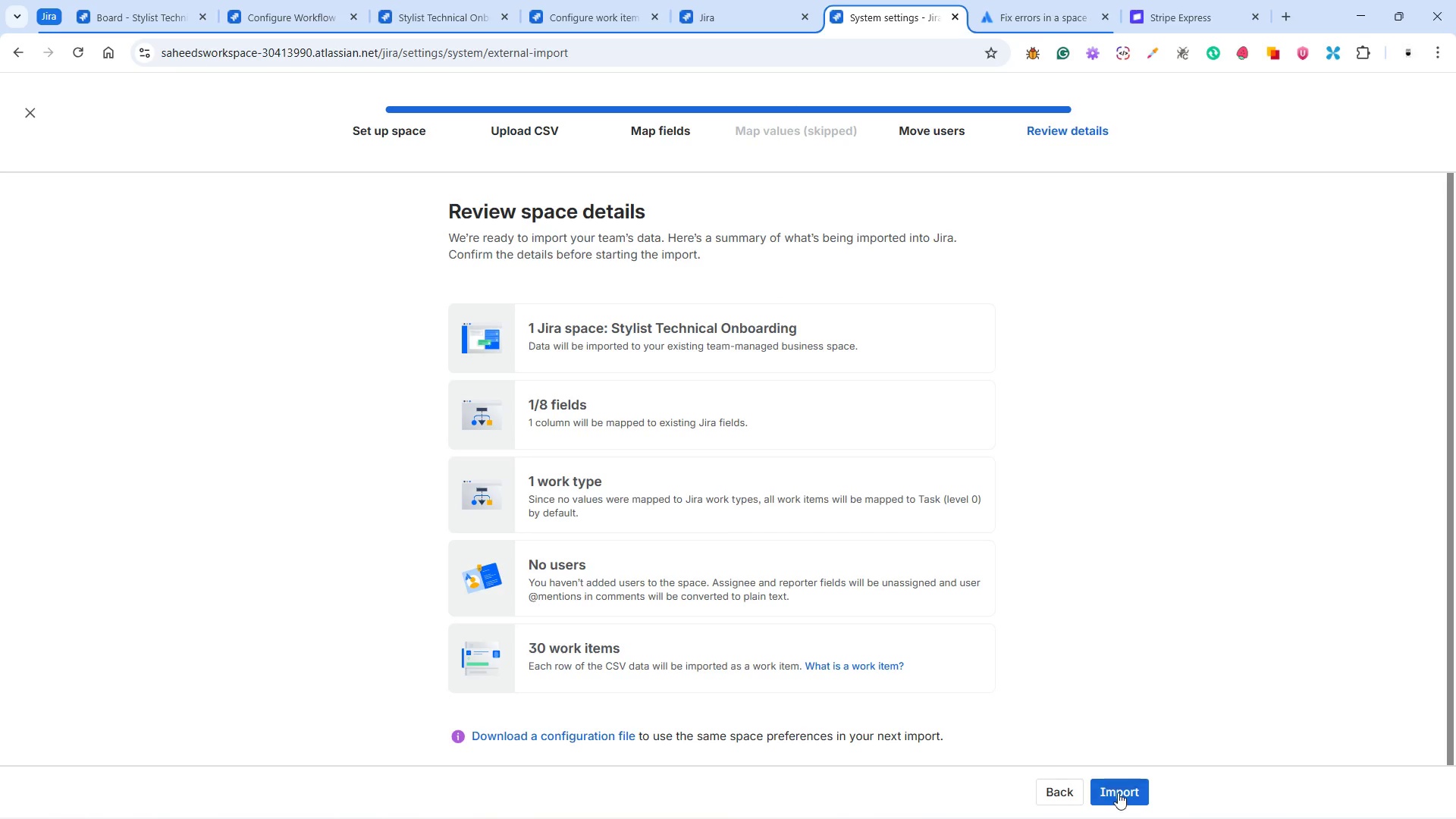 
left_click([1118, 792])
 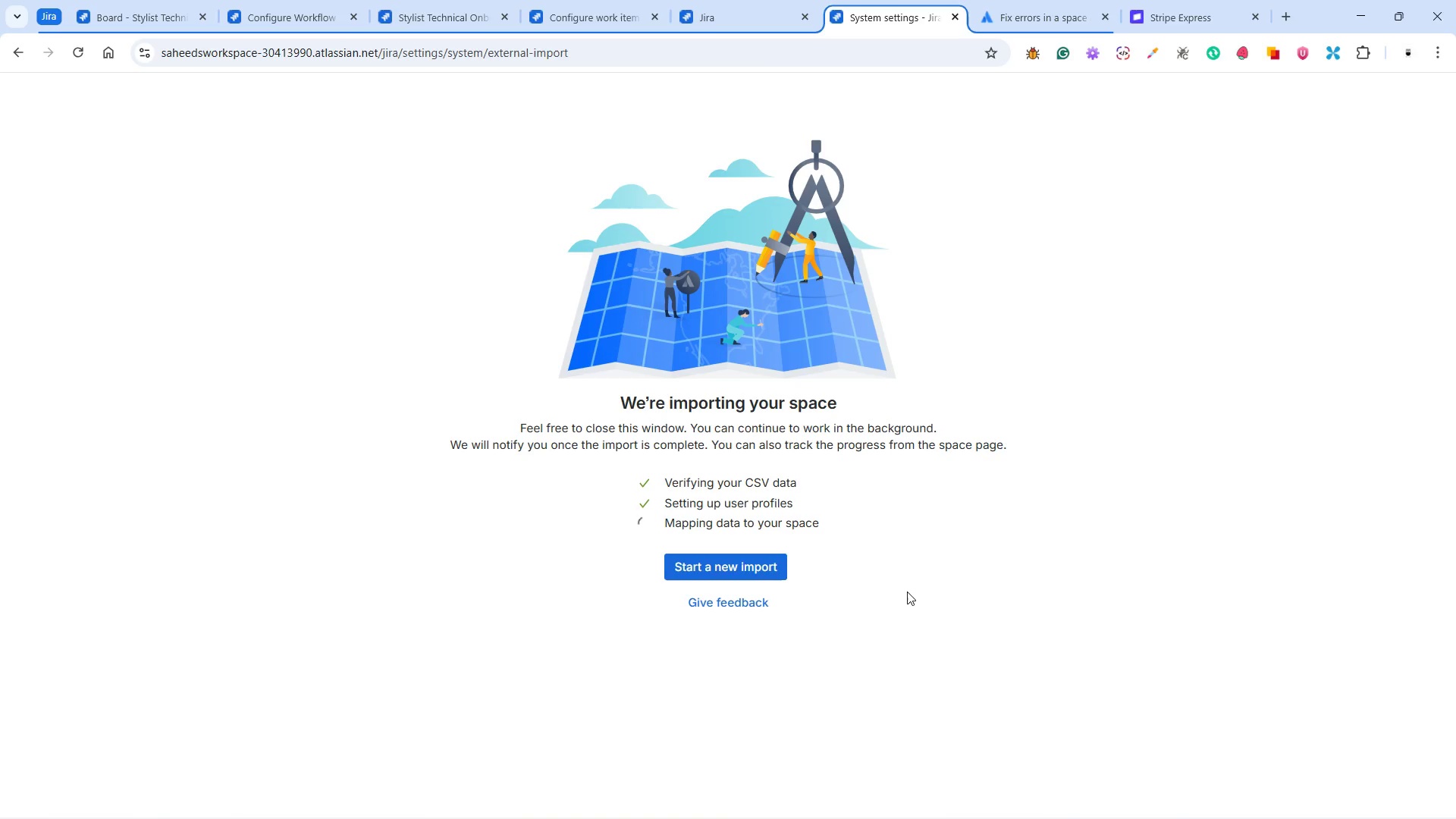 
wait(59.61)
 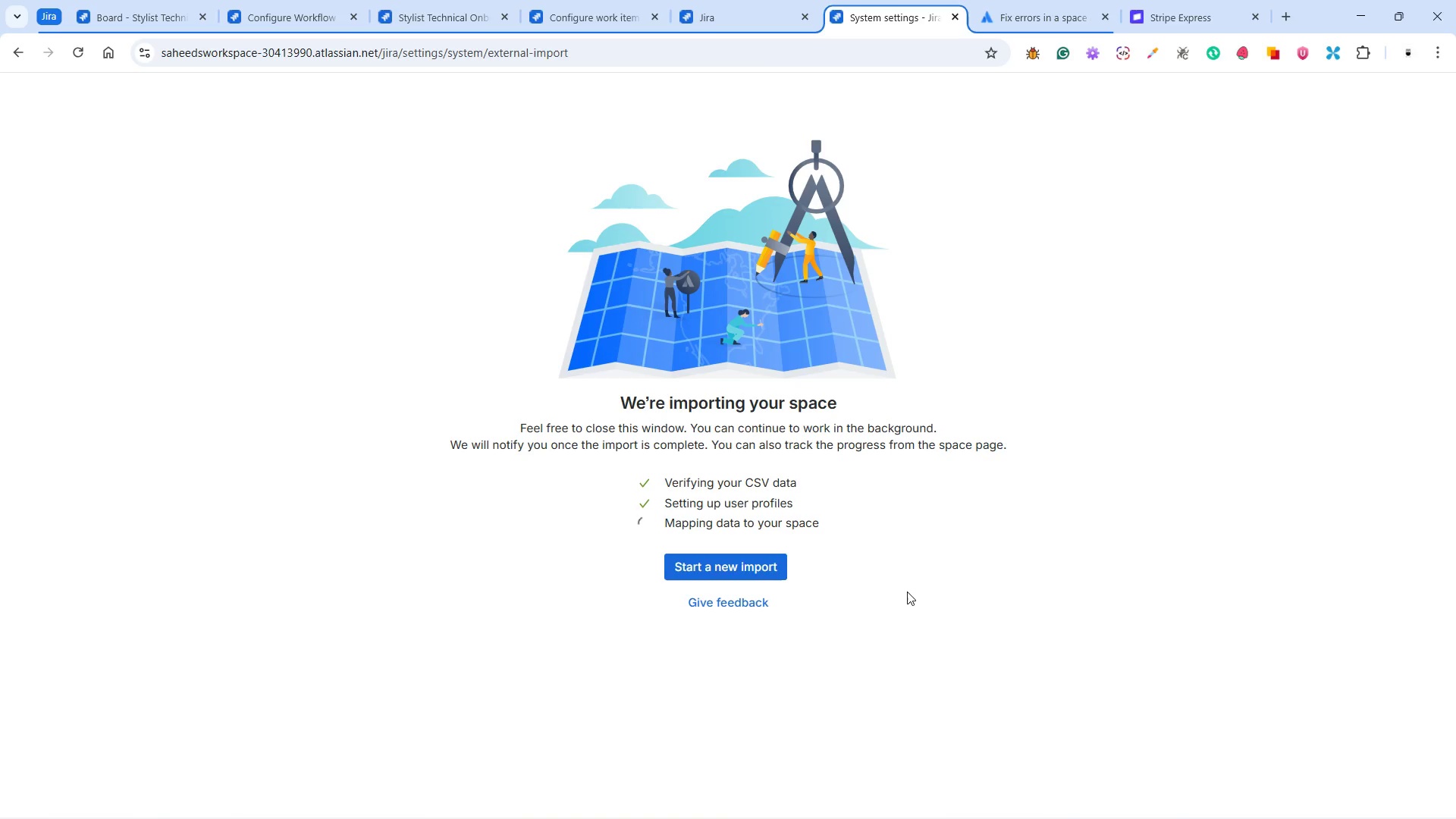 
mouse_move([1109, 793])
 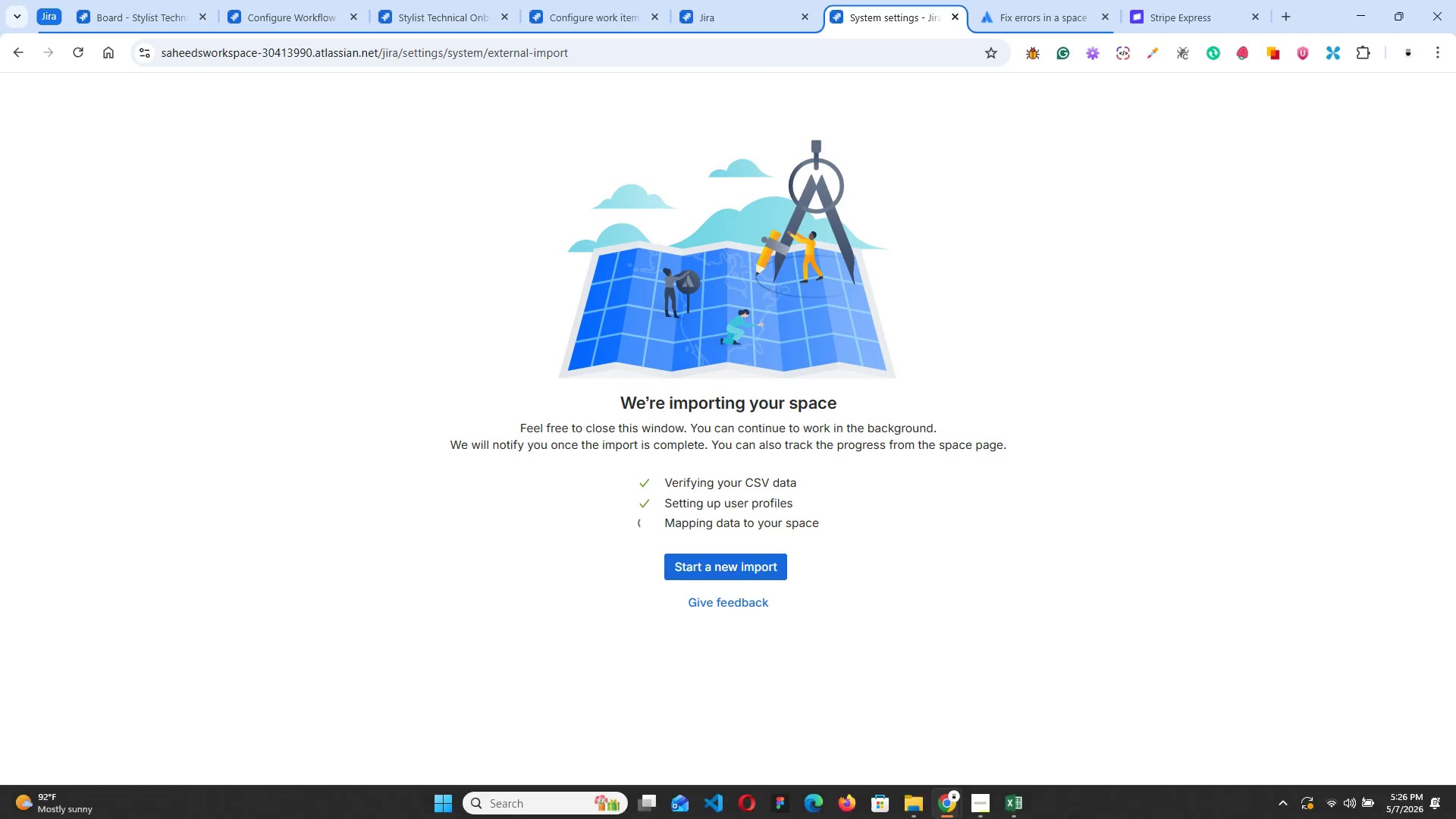 
left_click([976, 796])